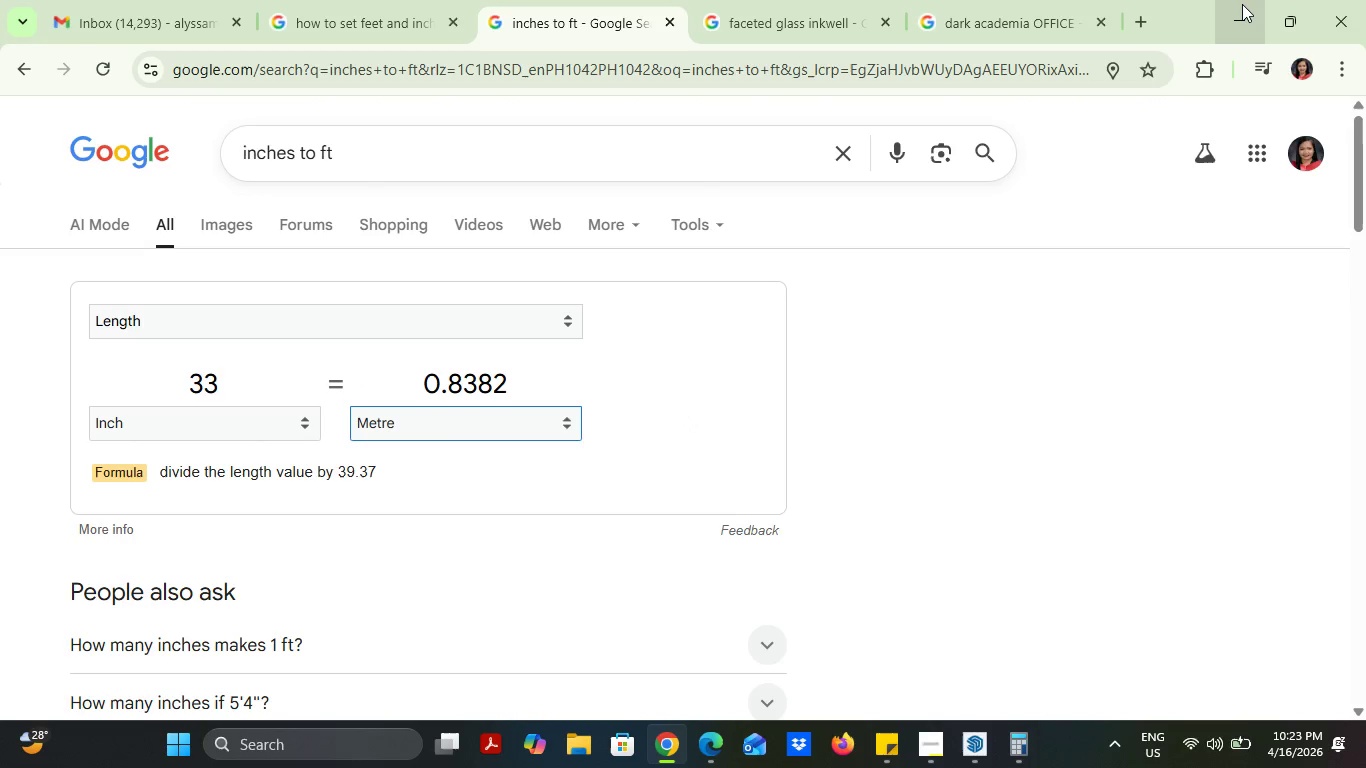 
left_click([1241, 4])
 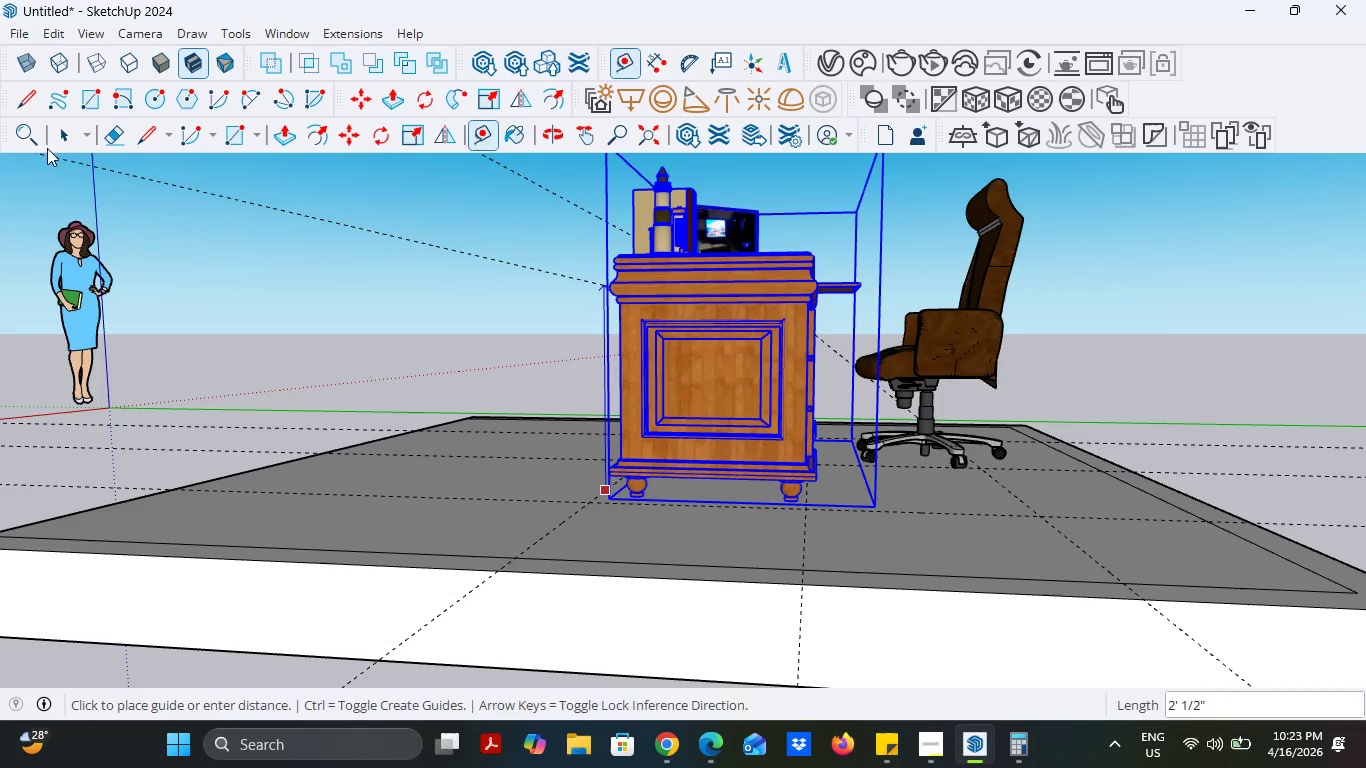 
double_click([296, 304])
 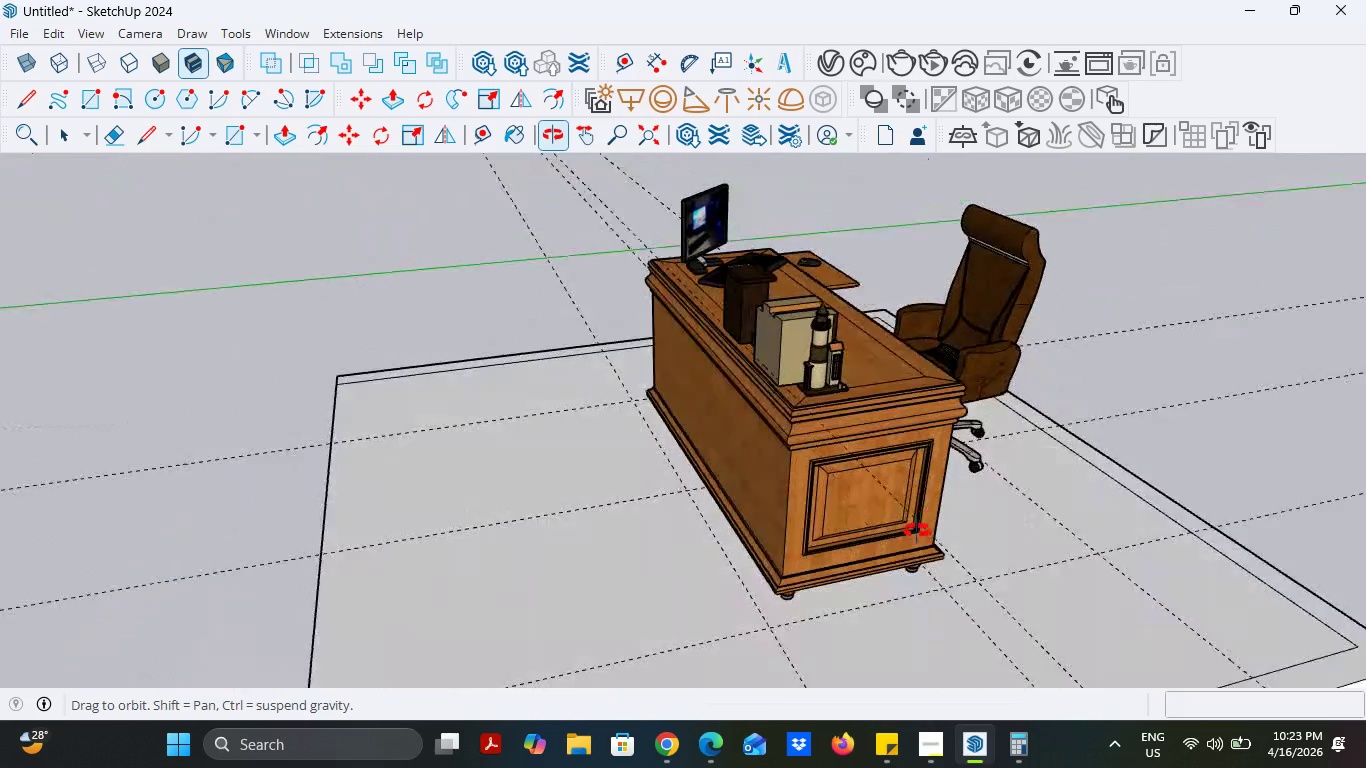 
scroll: coordinate [857, 523], scroll_direction: up, amount: 9.0
 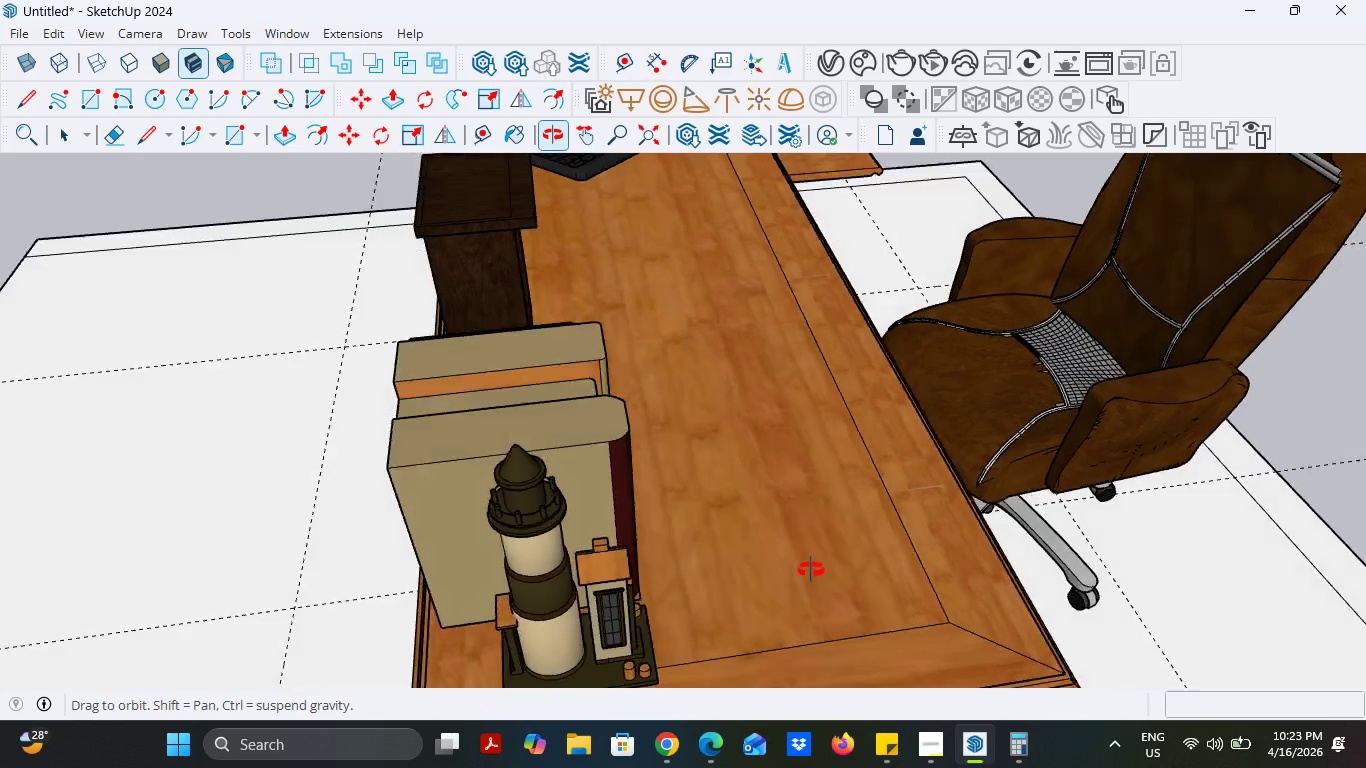 
scroll: coordinate [730, 518], scroll_direction: down, amount: 7.0
 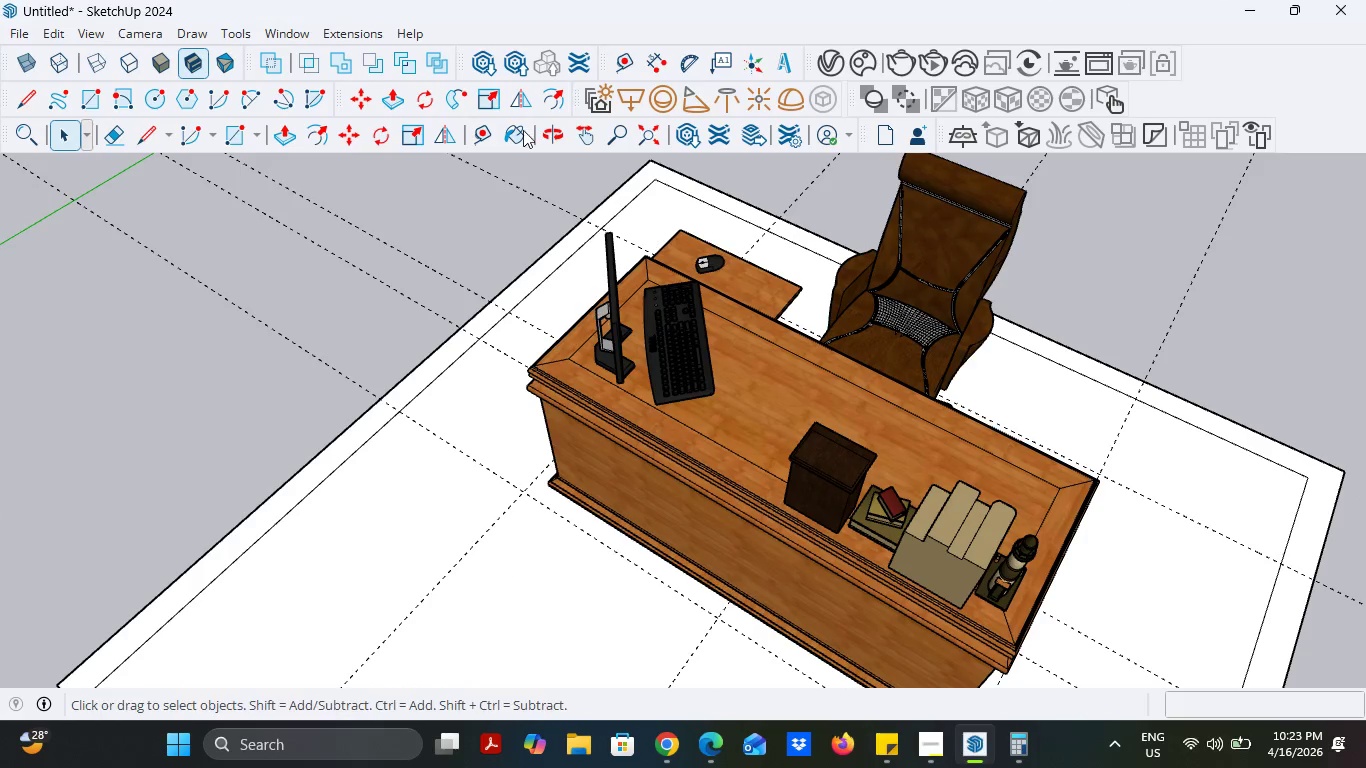 
left_click([286, 34])
 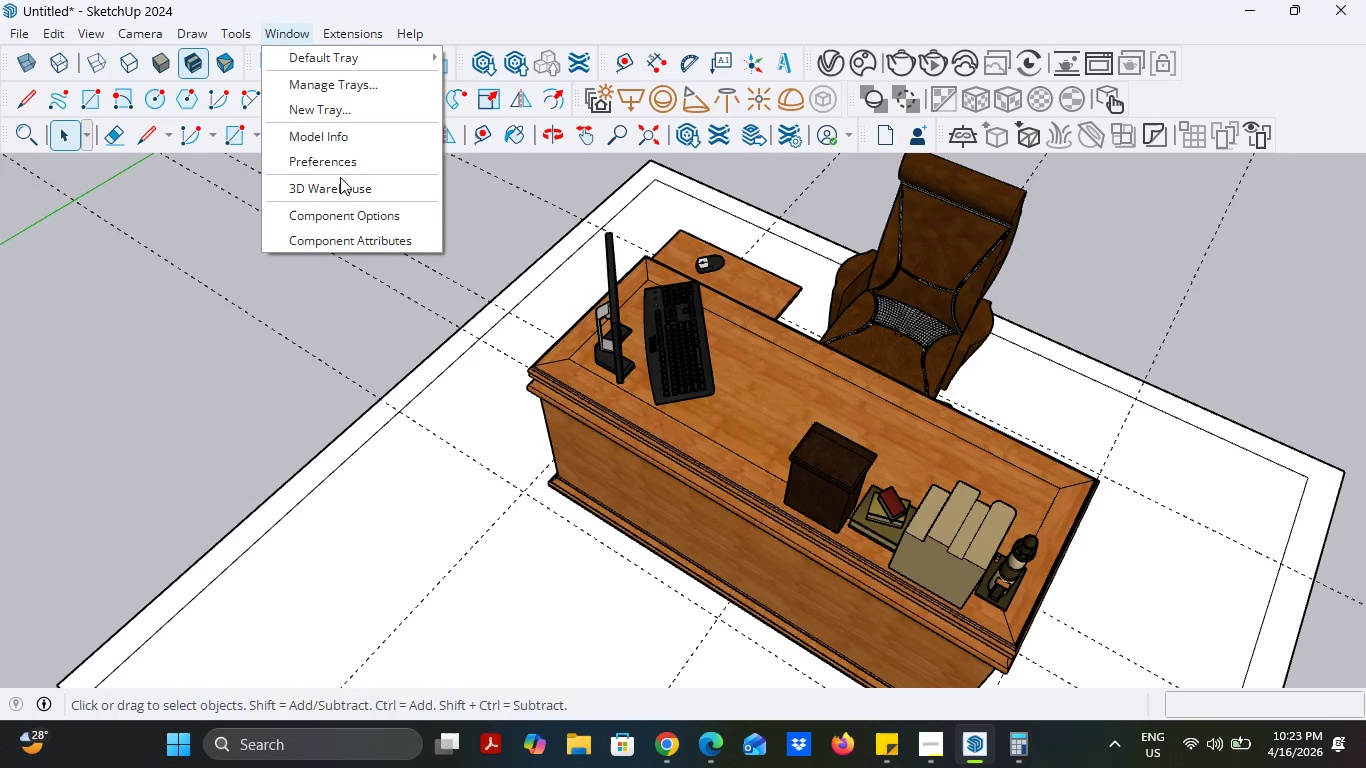 
left_click([340, 190])
 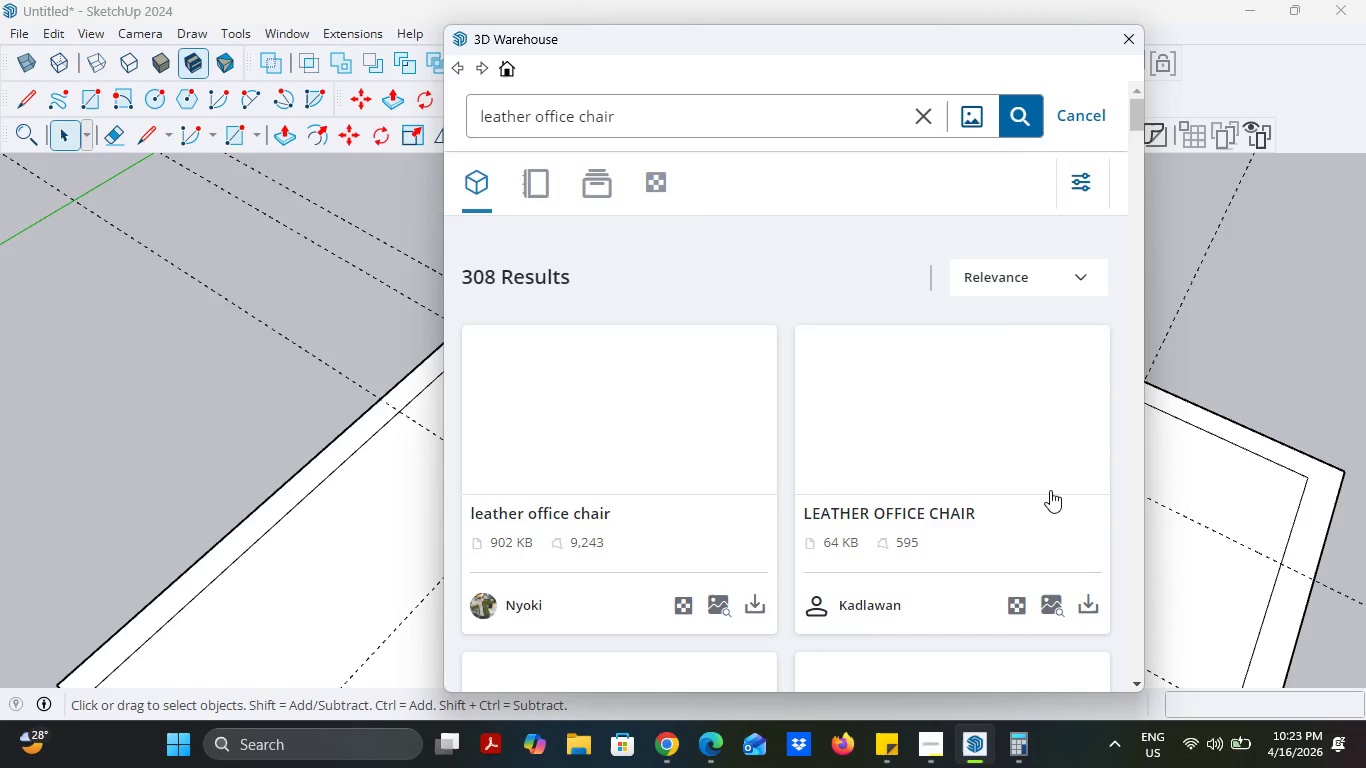 
scroll: coordinate [995, 510], scroll_direction: down, amount: 3.0
 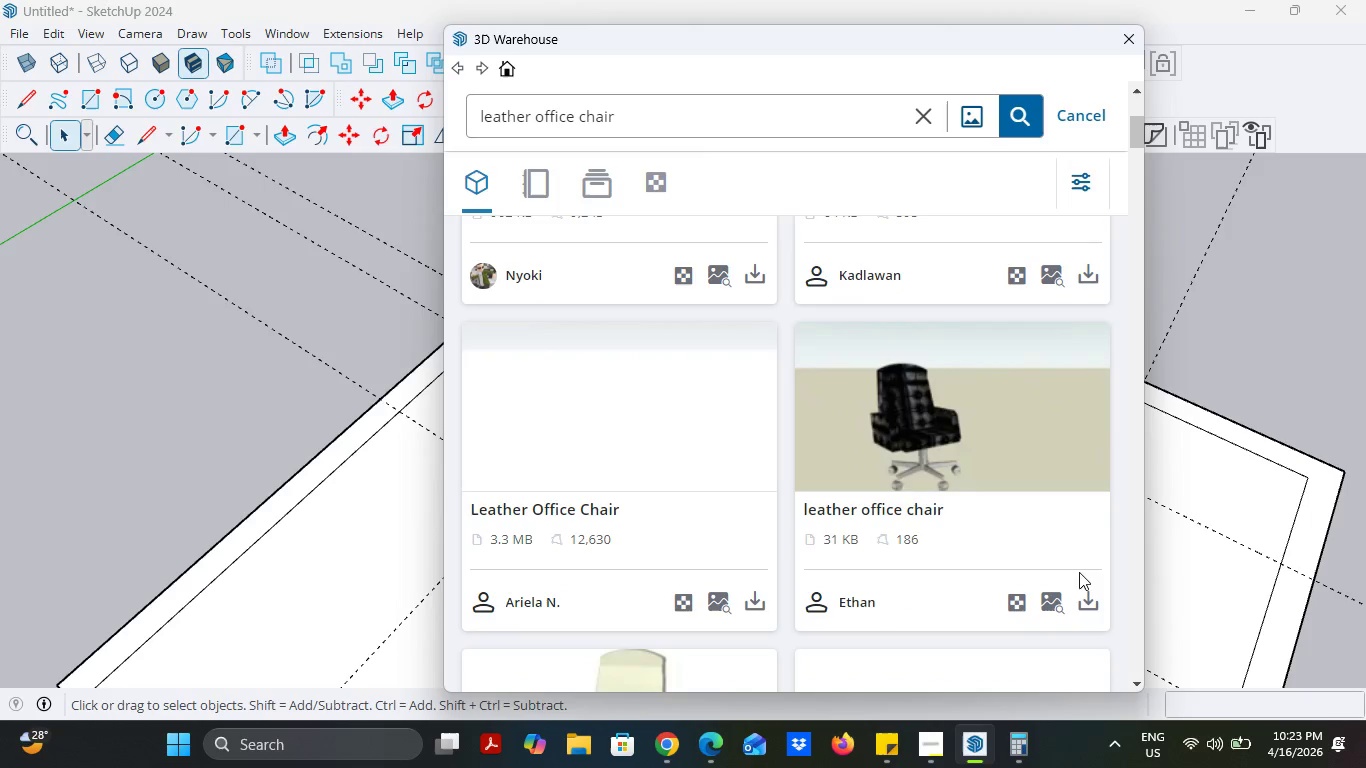 
left_click([1087, 592])
 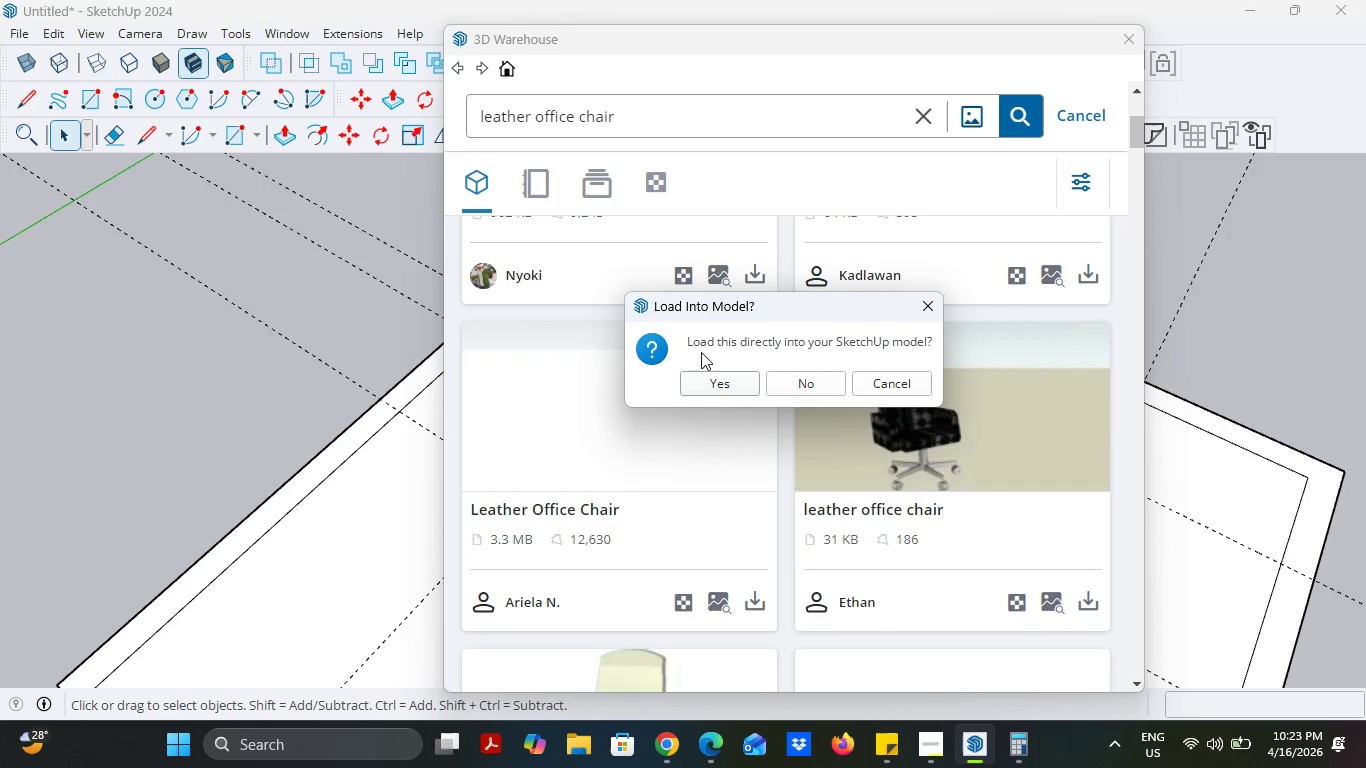 
left_click([716, 391])
 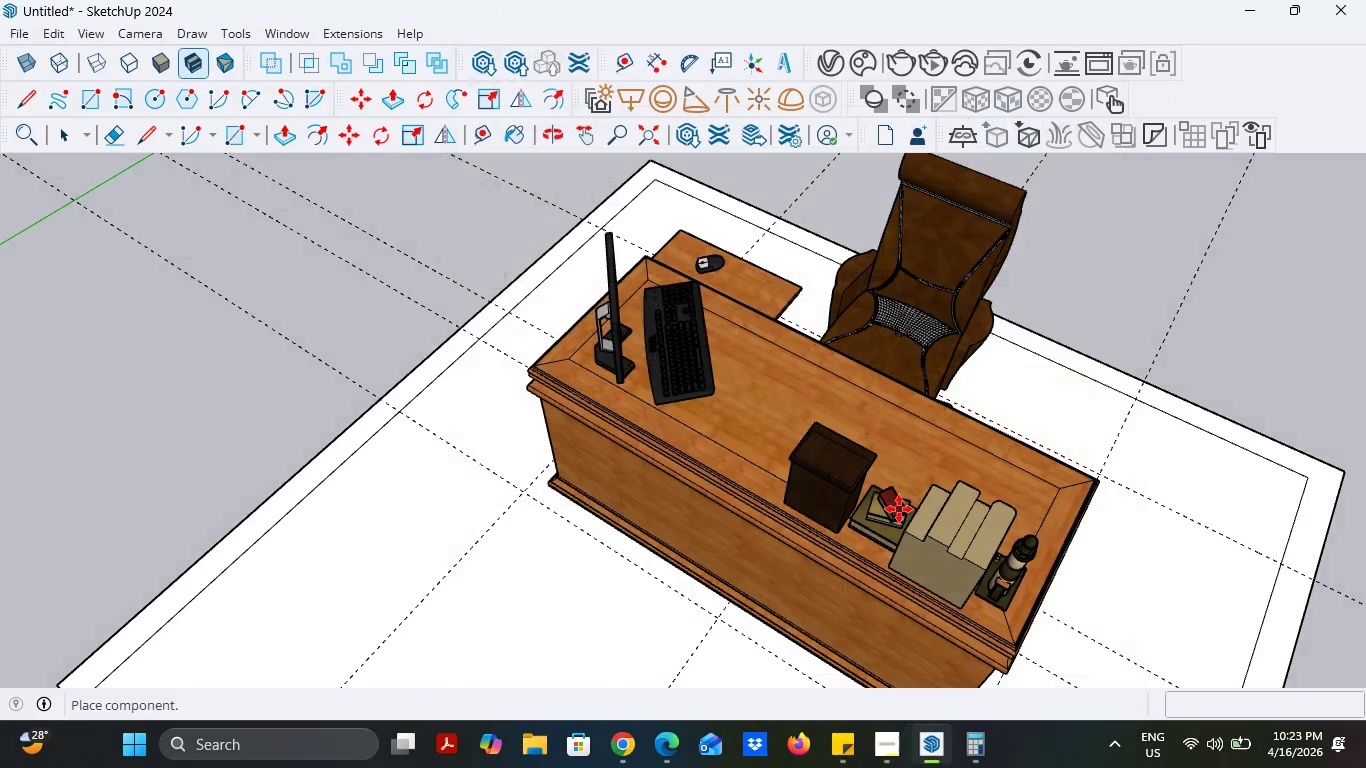 
mouse_move([1097, 474])
 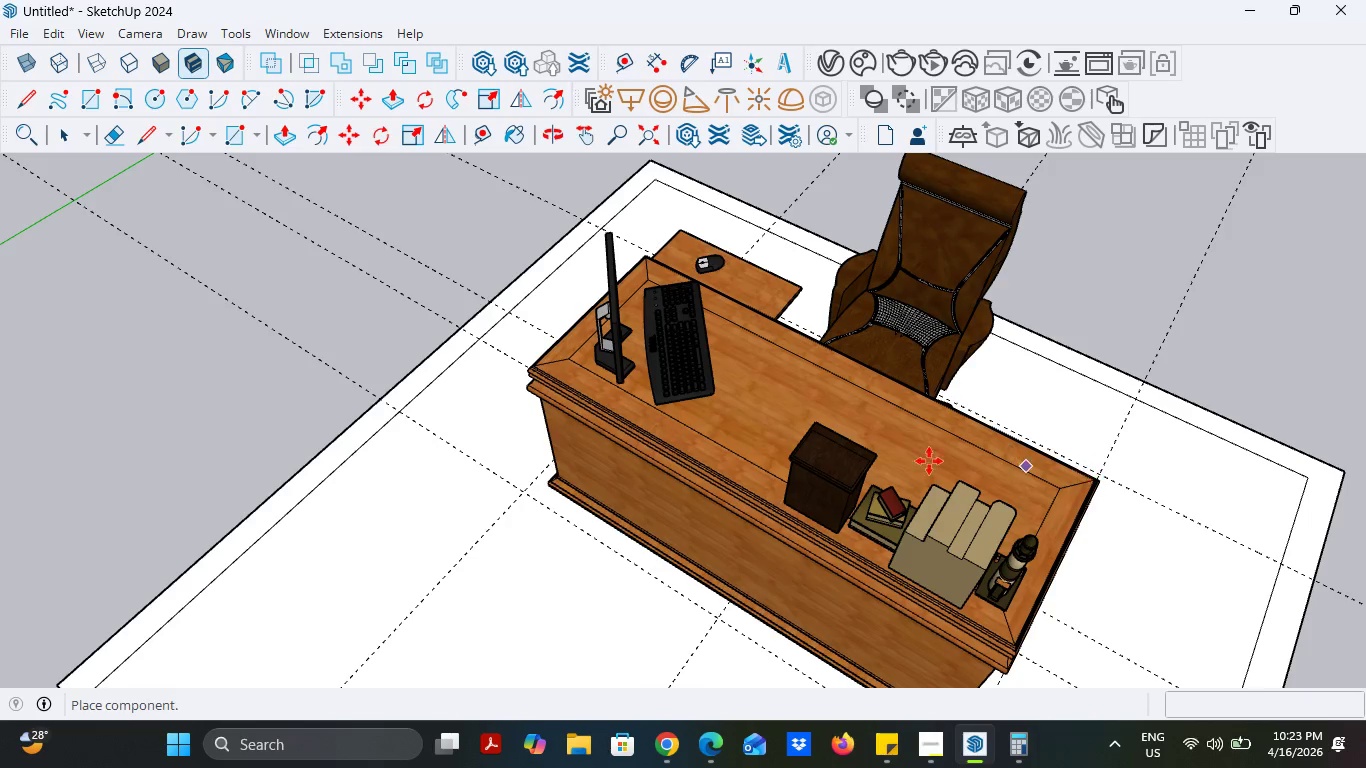 
scroll: coordinate [768, 500], scroll_direction: down, amount: 14.0
 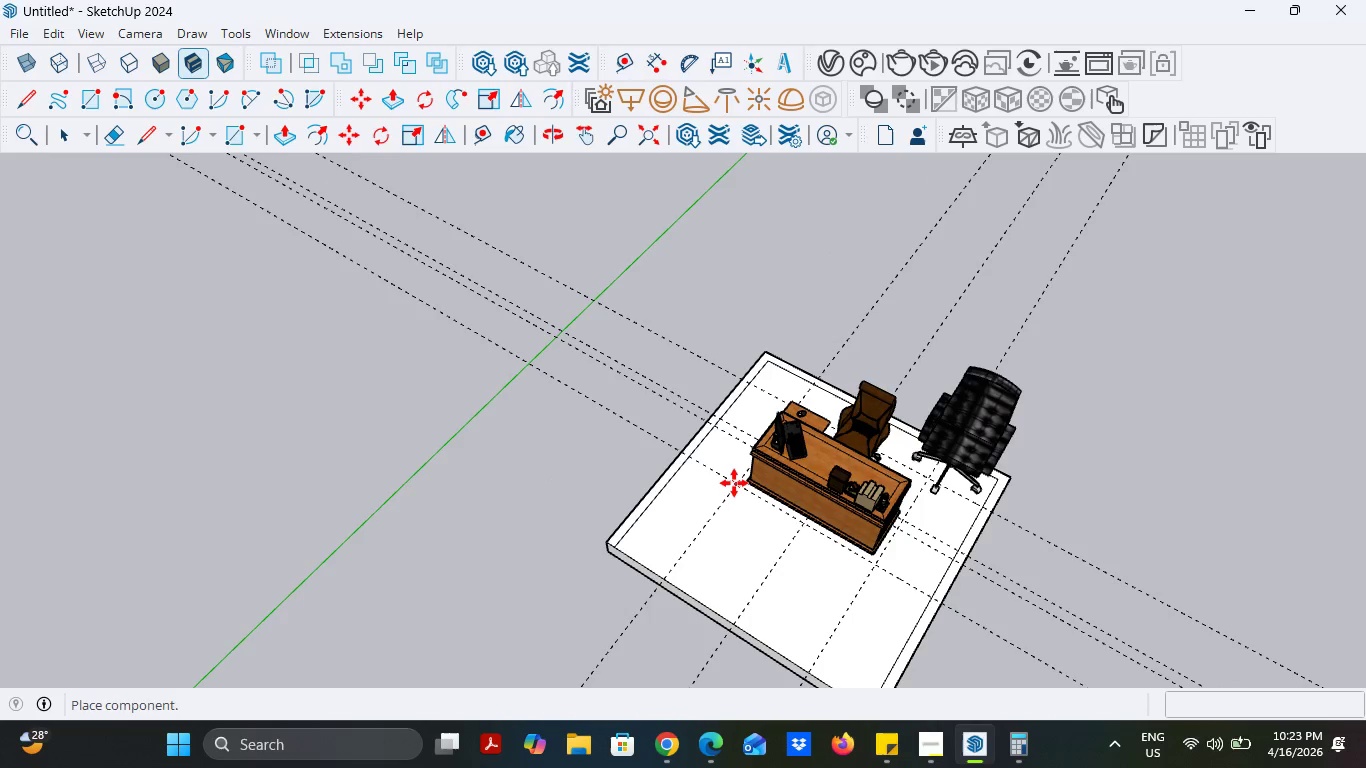 
left_click([734, 483])
 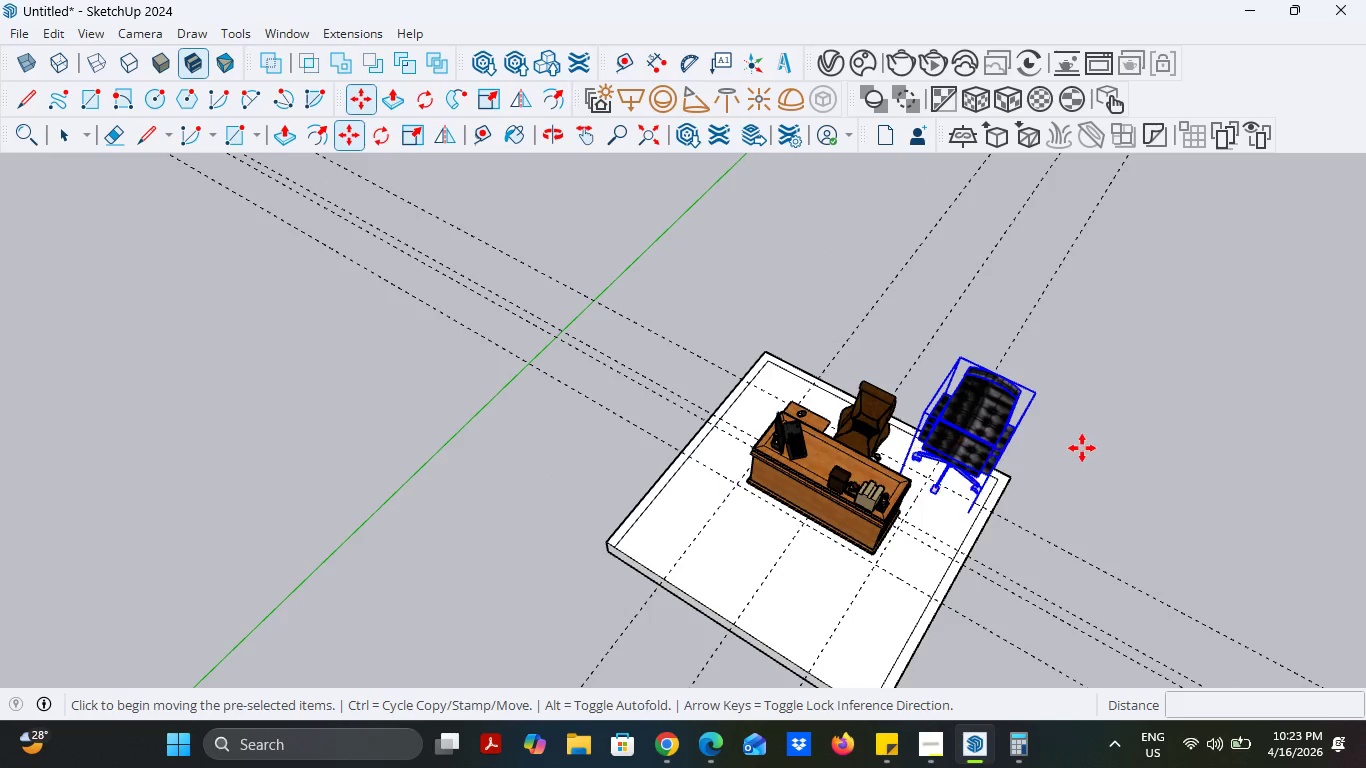 
scroll: coordinate [815, 424], scroll_direction: up, amount: 8.0
 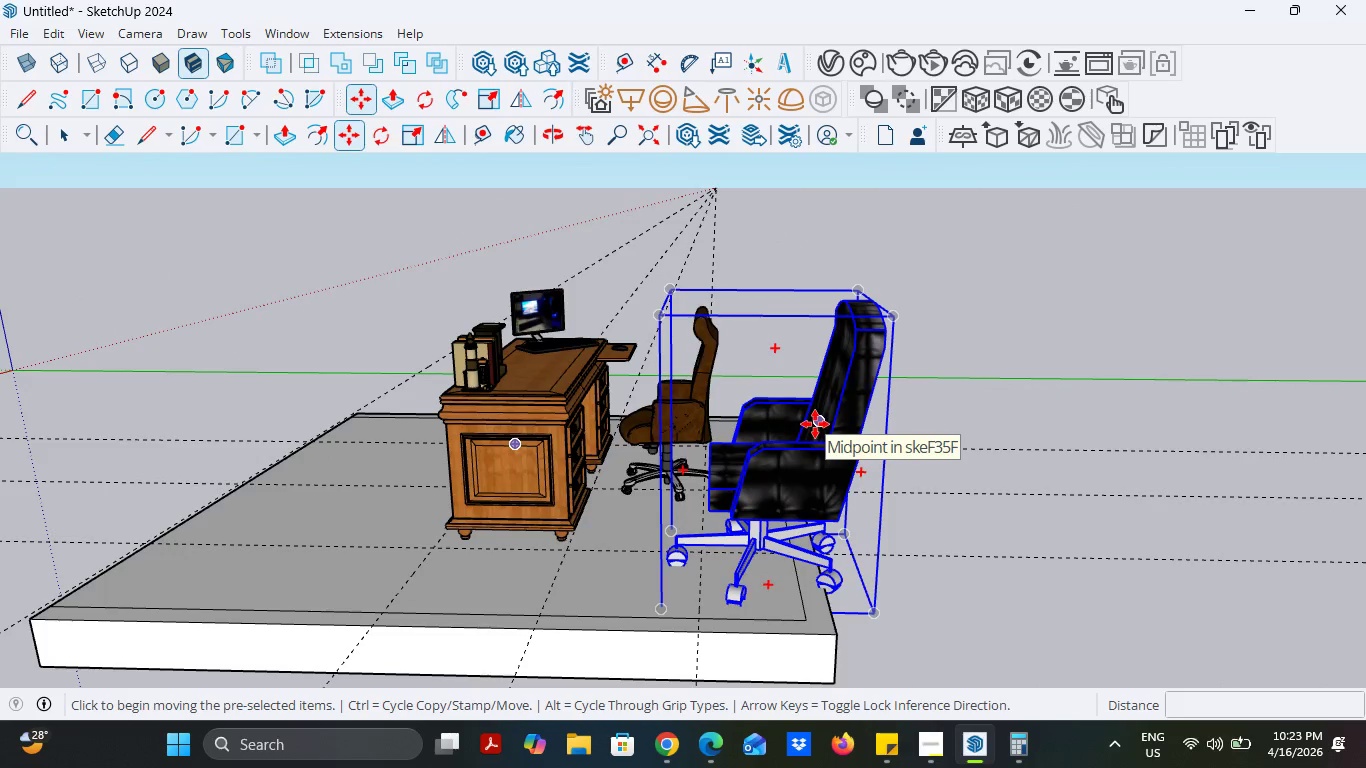 
key(S)
 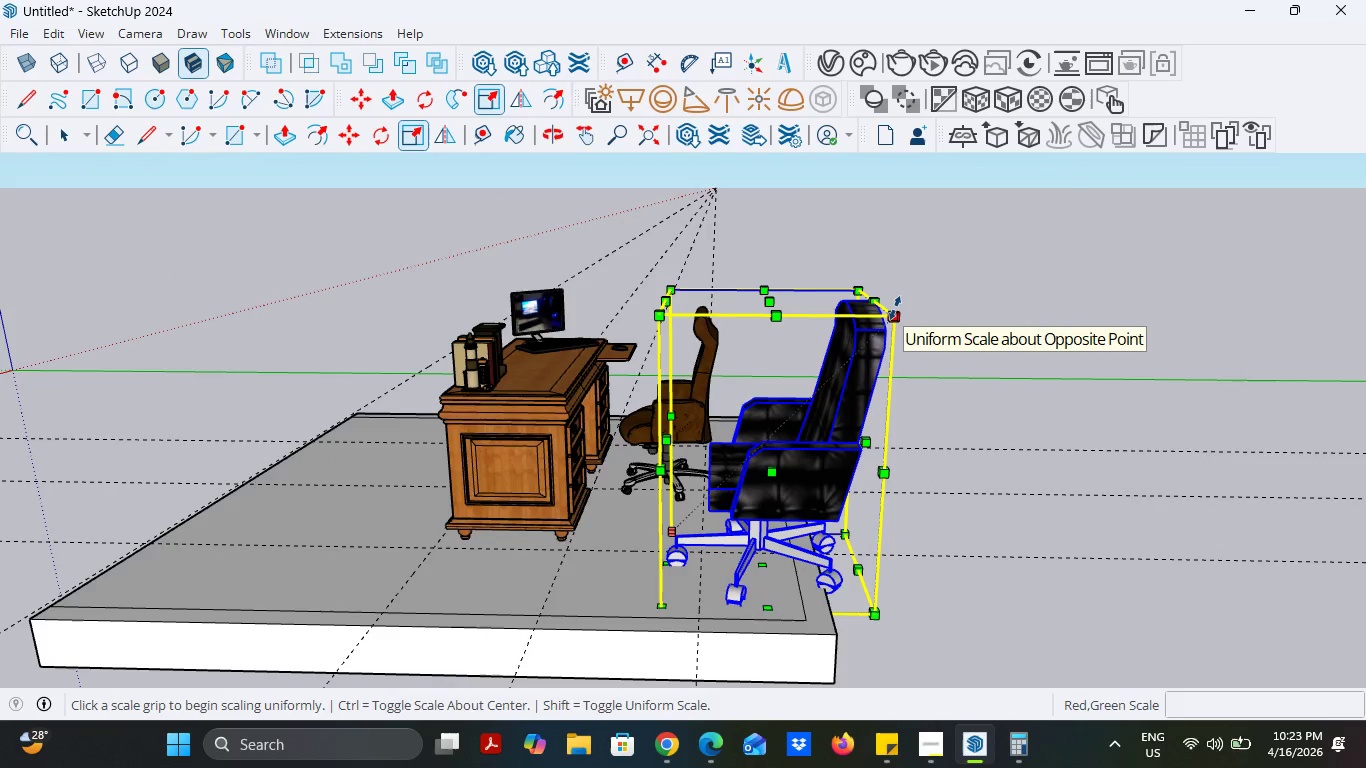 
left_click([894, 311])
 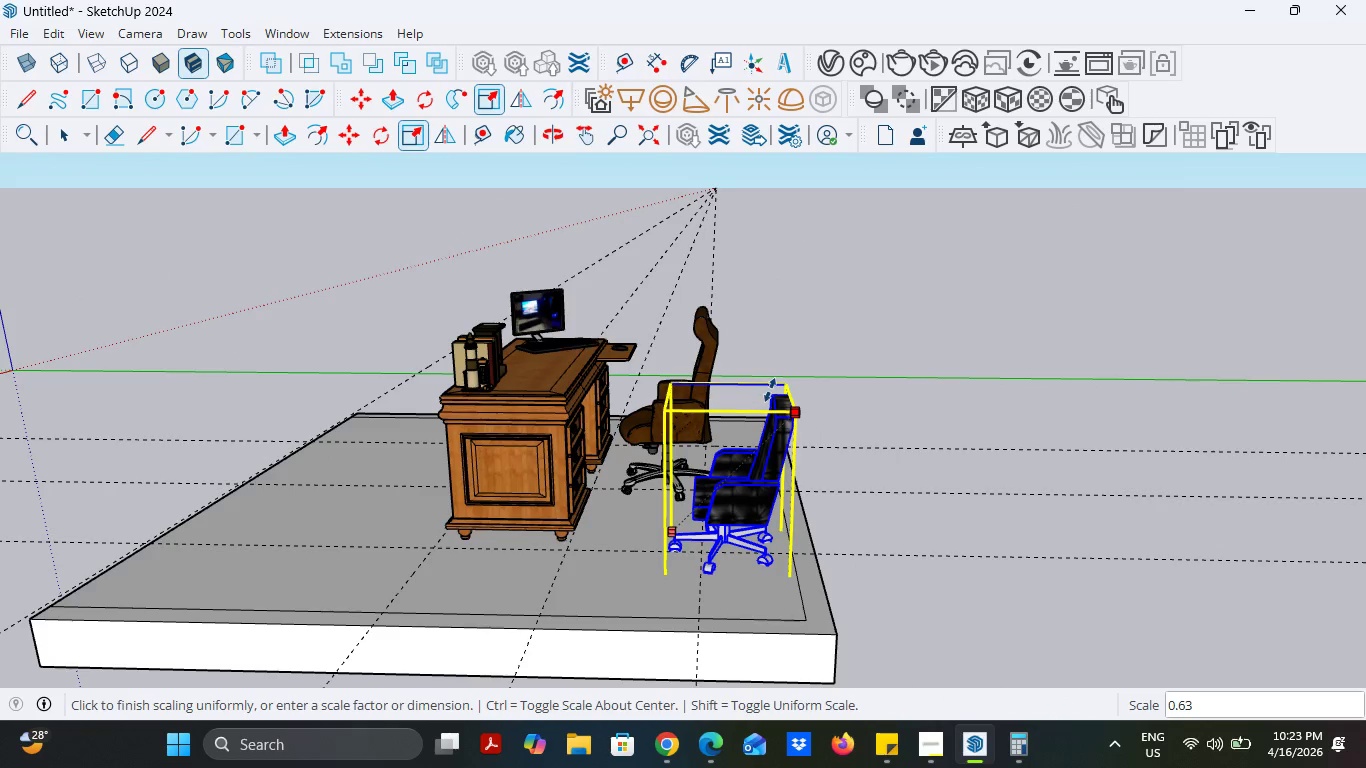 
left_click([770, 390])
 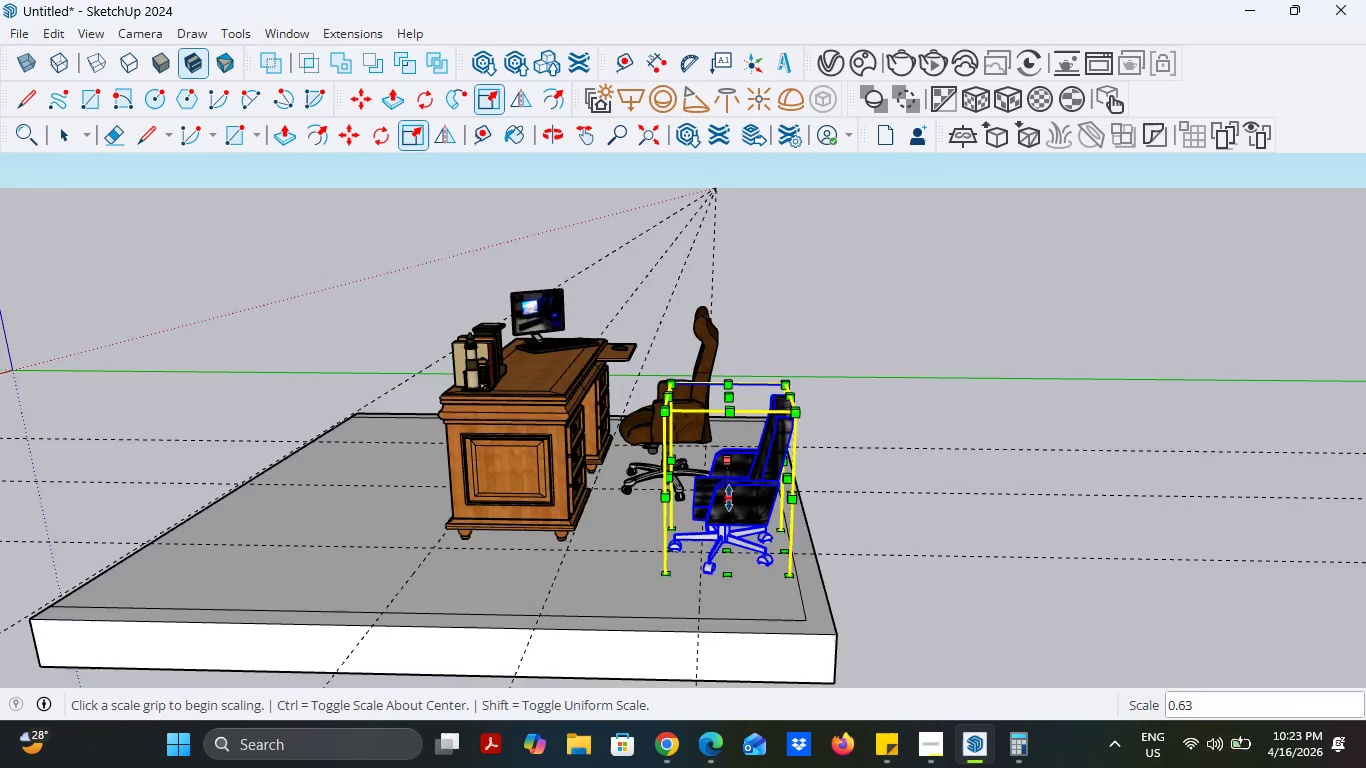 
scroll: coordinate [718, 549], scroll_direction: up, amount: 10.0
 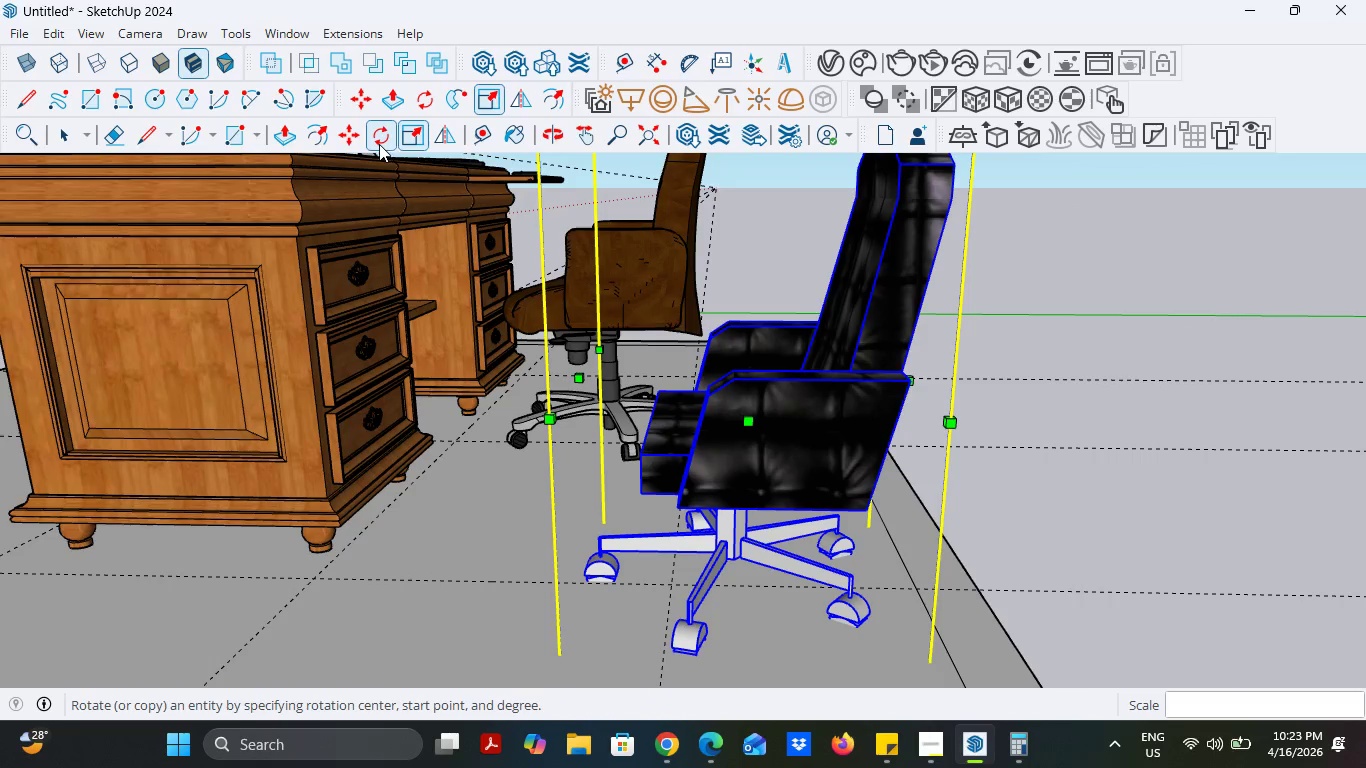 
left_click([338, 133])
 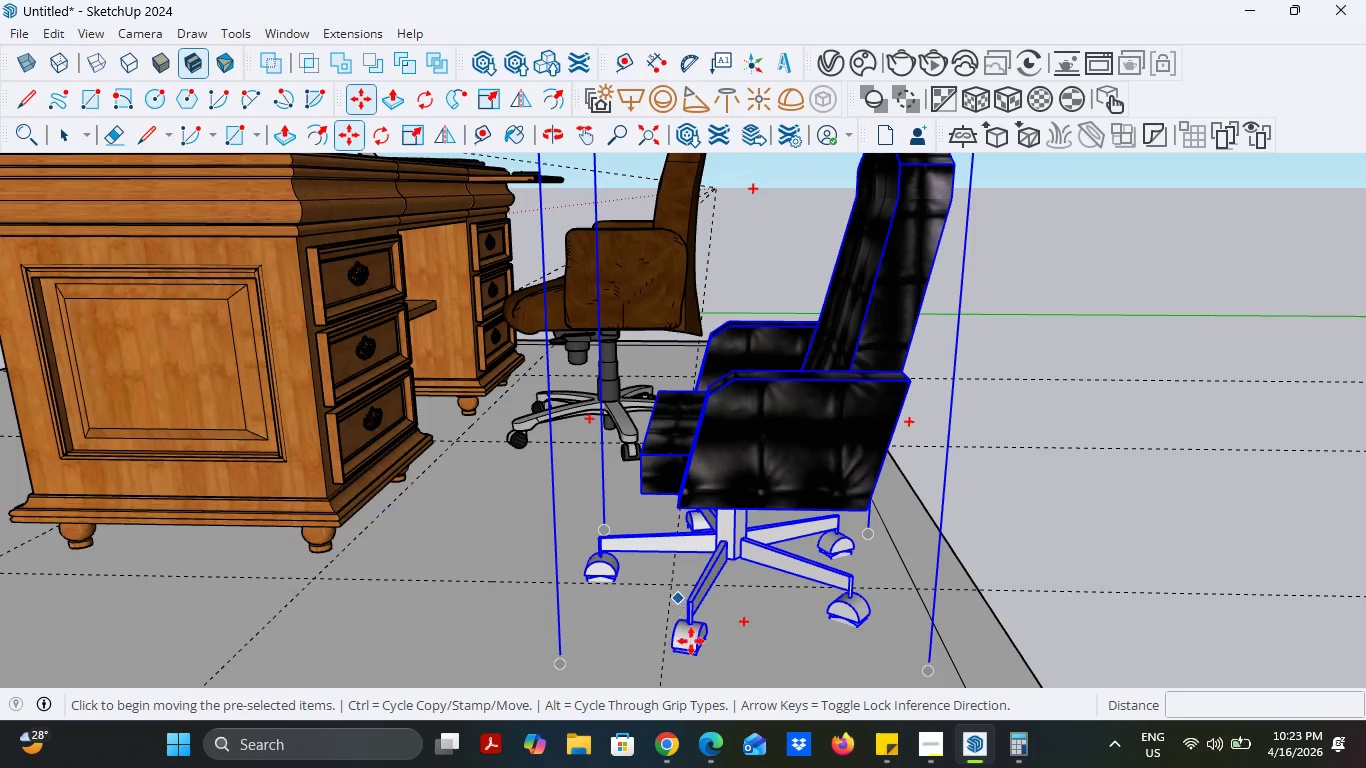 
scroll: coordinate [683, 676], scroll_direction: up, amount: 5.0
 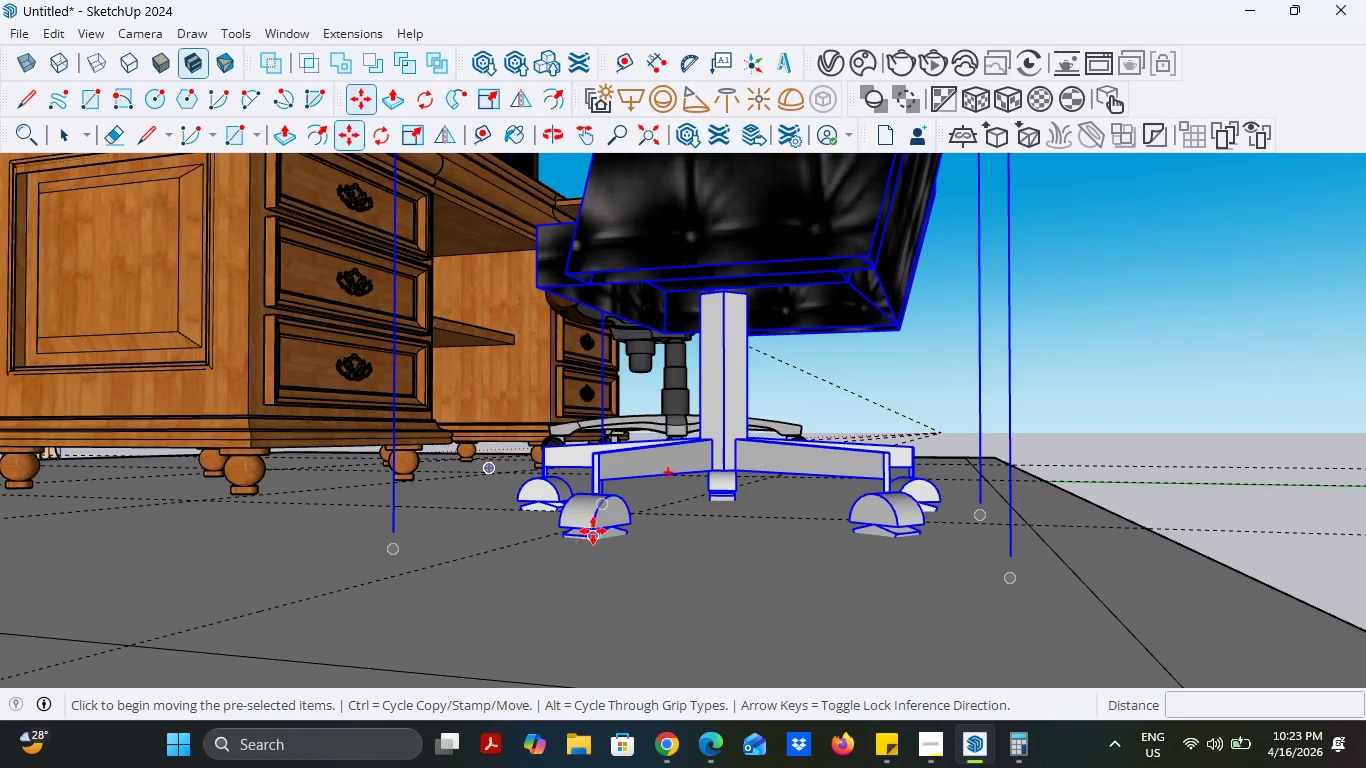 
left_click([593, 522])
 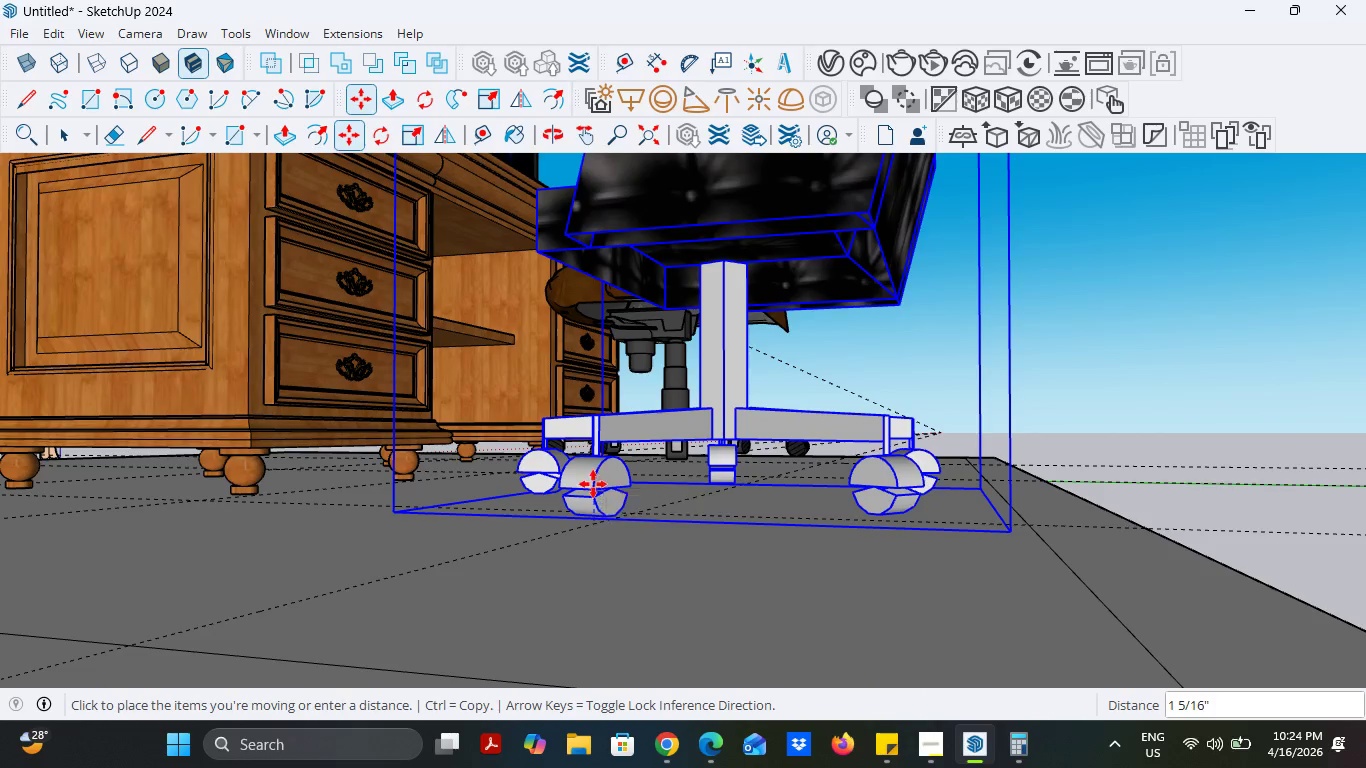 
left_click([593, 488])
 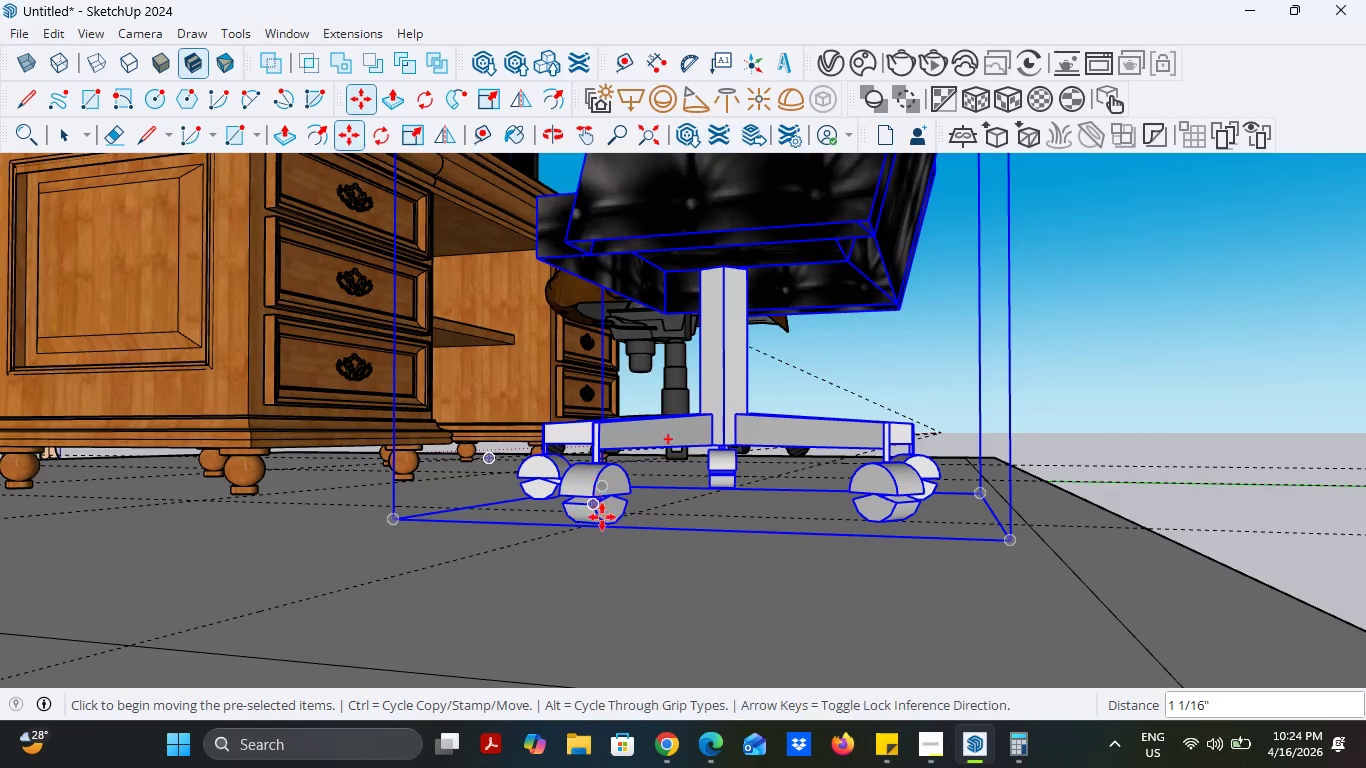 
scroll: coordinate [603, 529], scroll_direction: up, amount: 11.0
 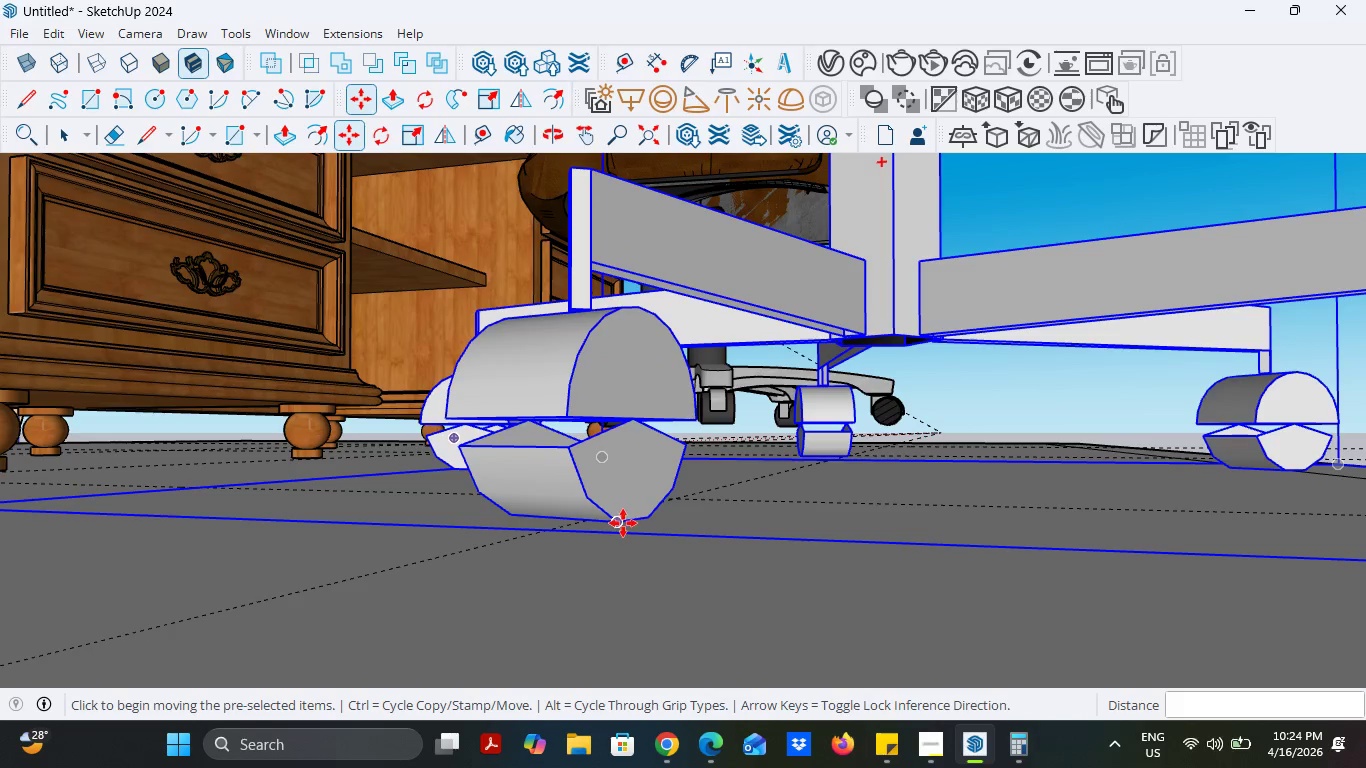 
left_click([623, 523])
 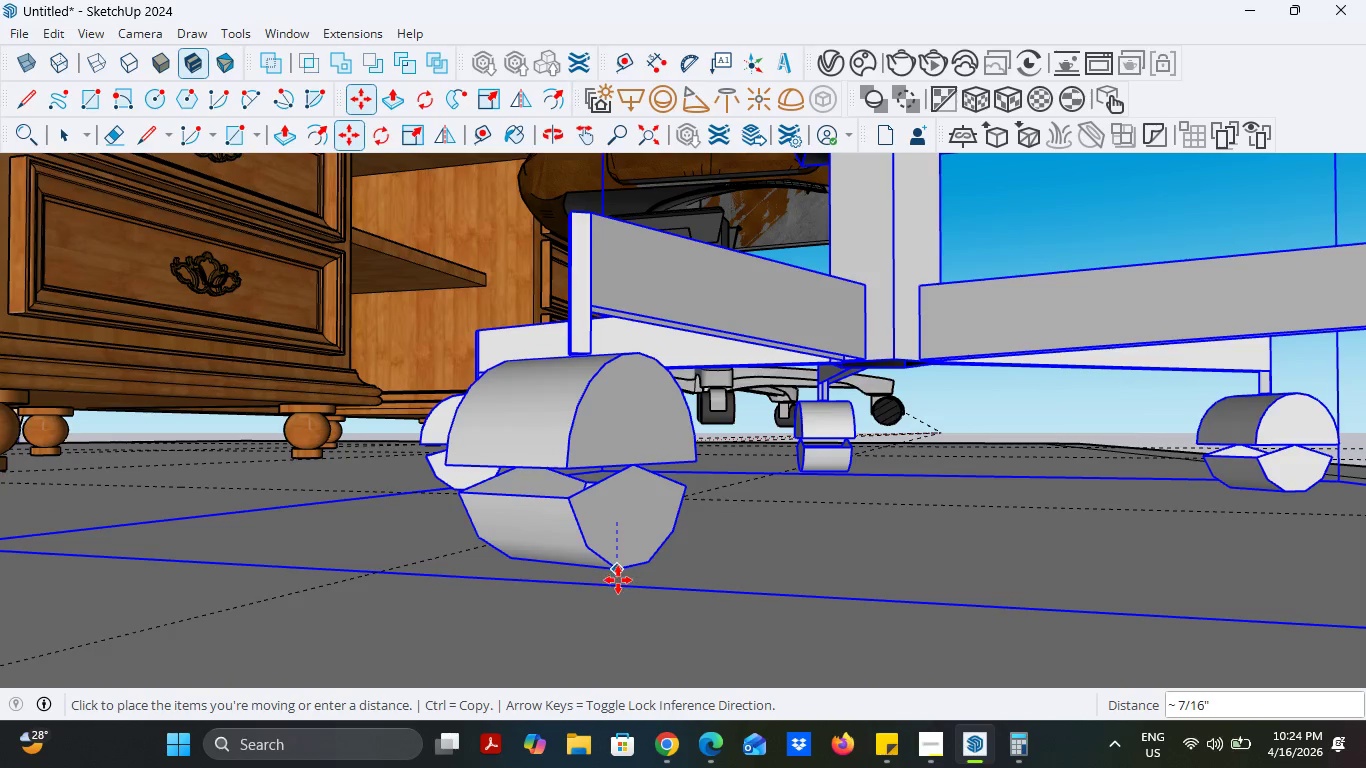 
left_click([618, 580])
 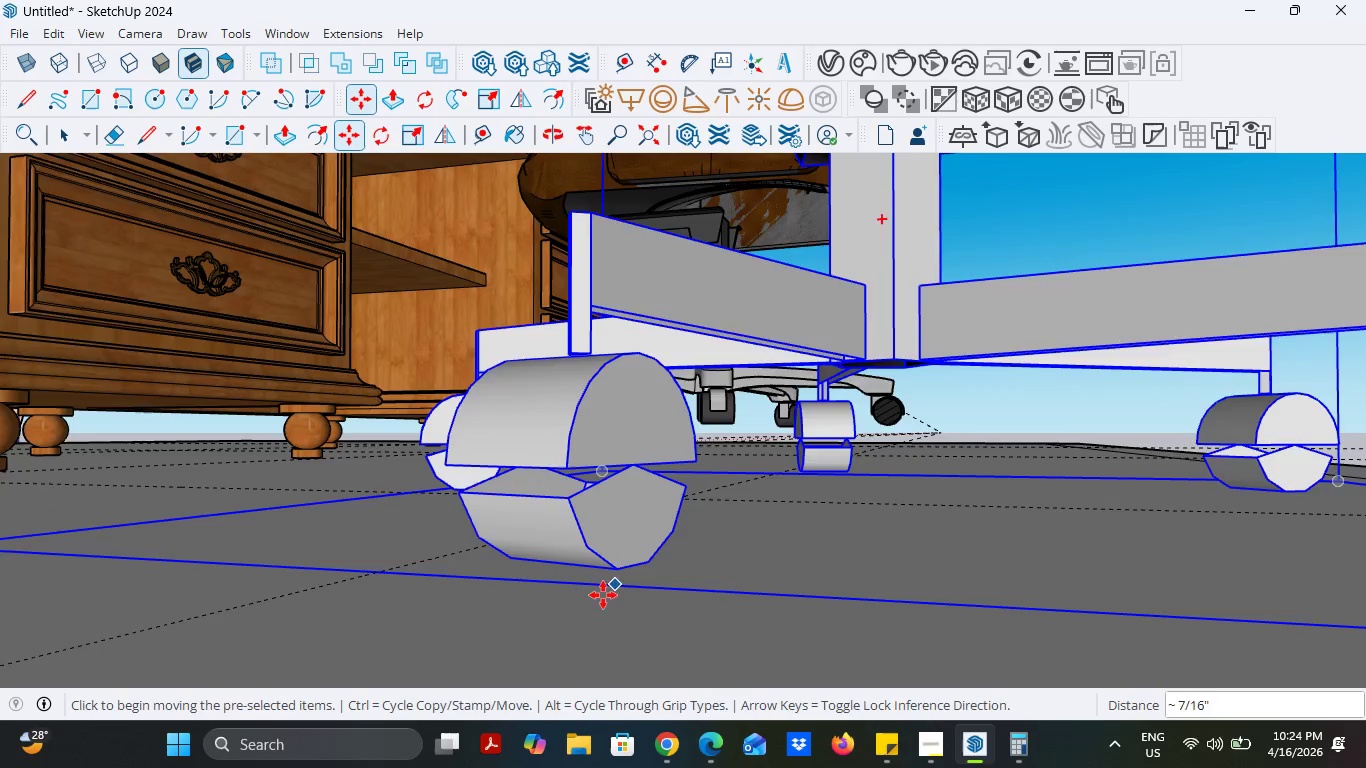 
scroll: coordinate [689, 551], scroll_direction: down, amount: 23.0
 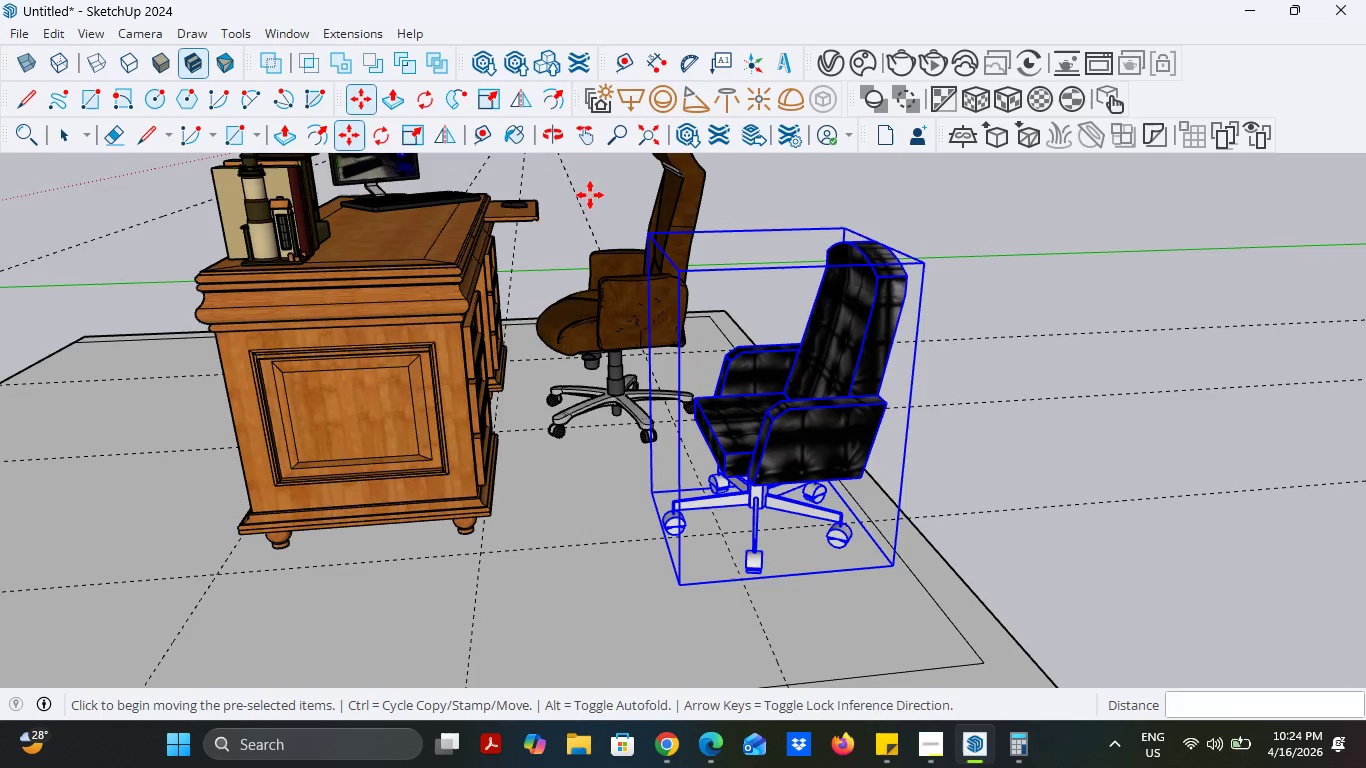 
left_click([792, 461])
 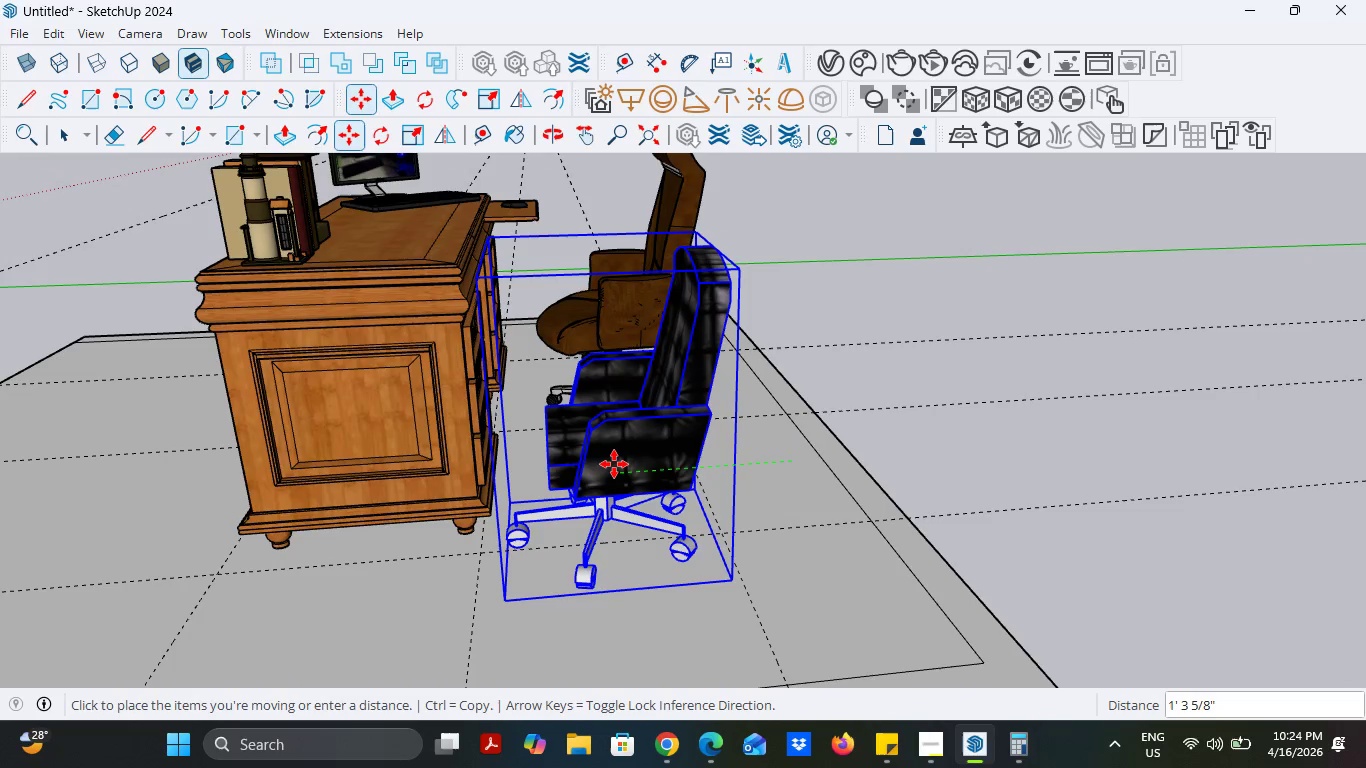 
left_click([611, 464])
 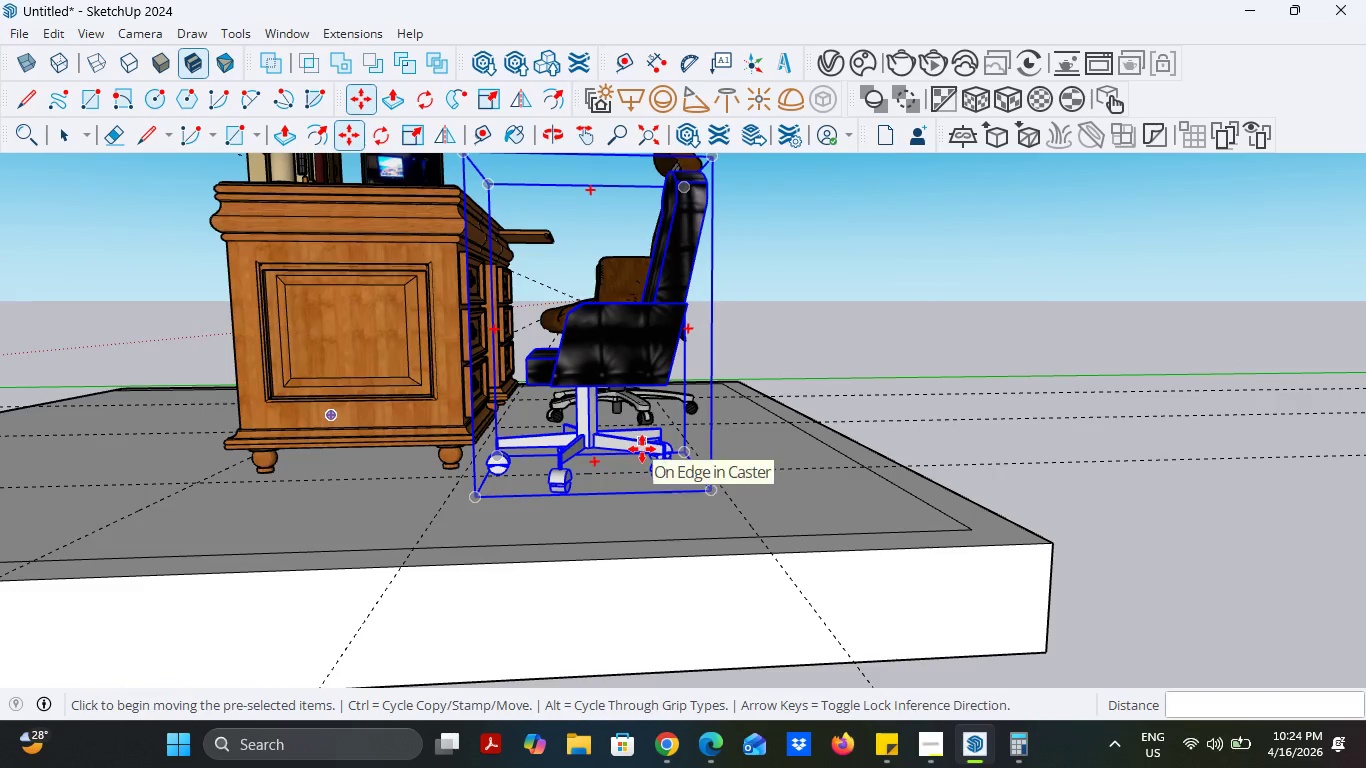 
key(Delete)
 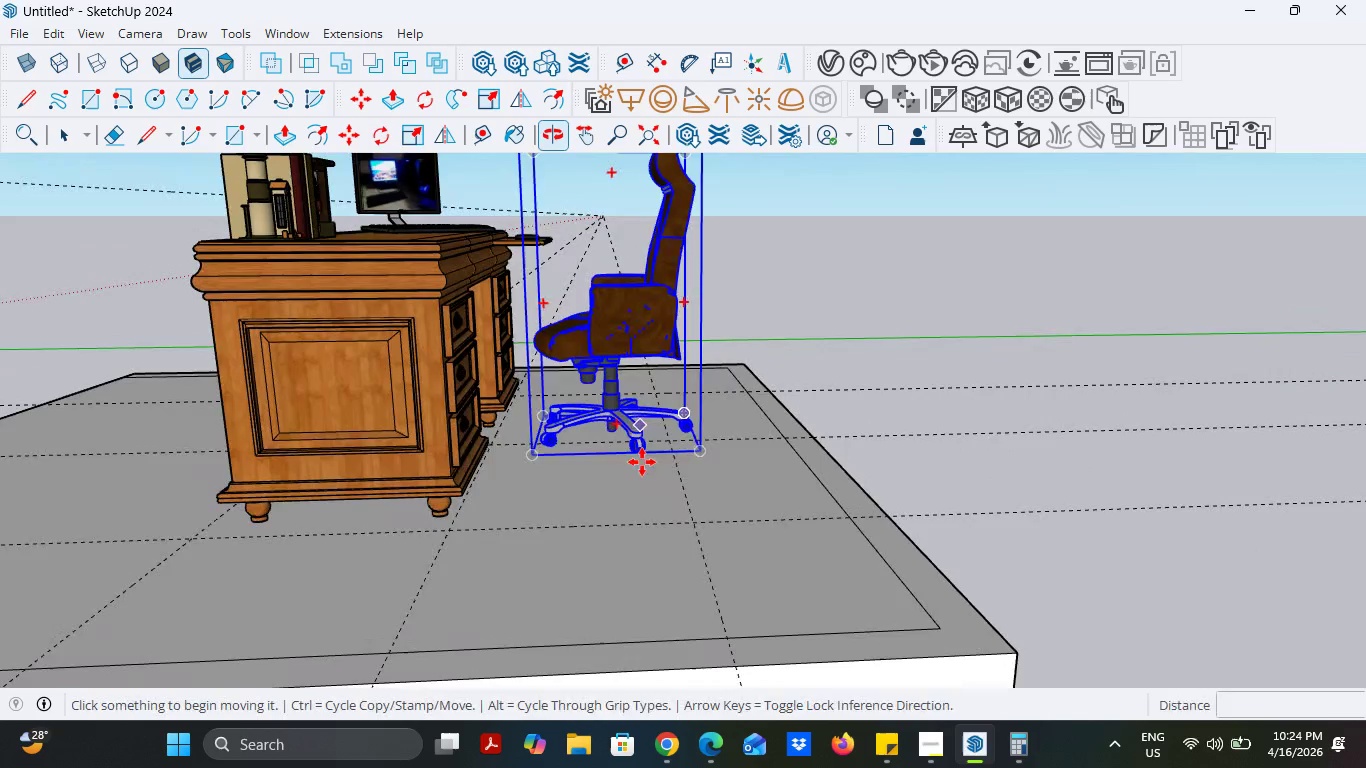 
left_click([674, 756])
 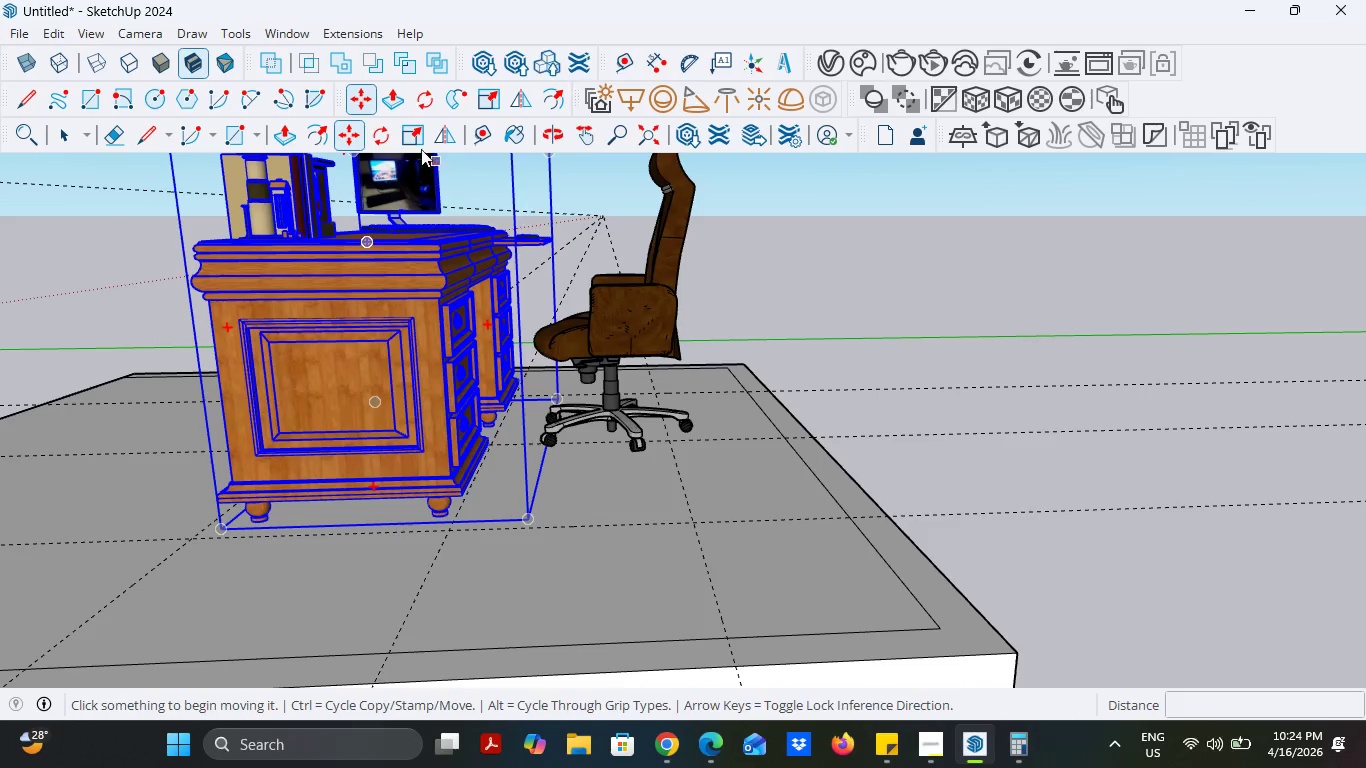 
left_click([290, 35])
 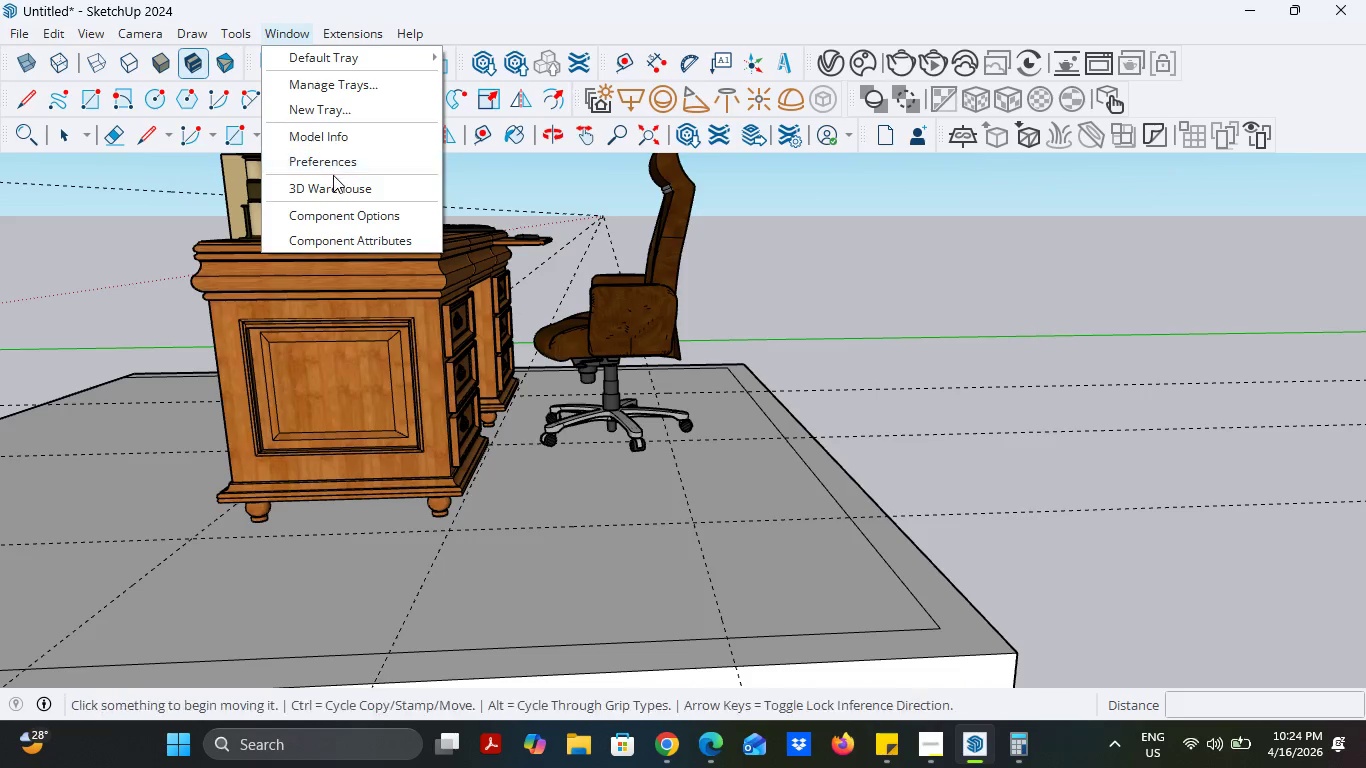 
left_click([333, 186])
 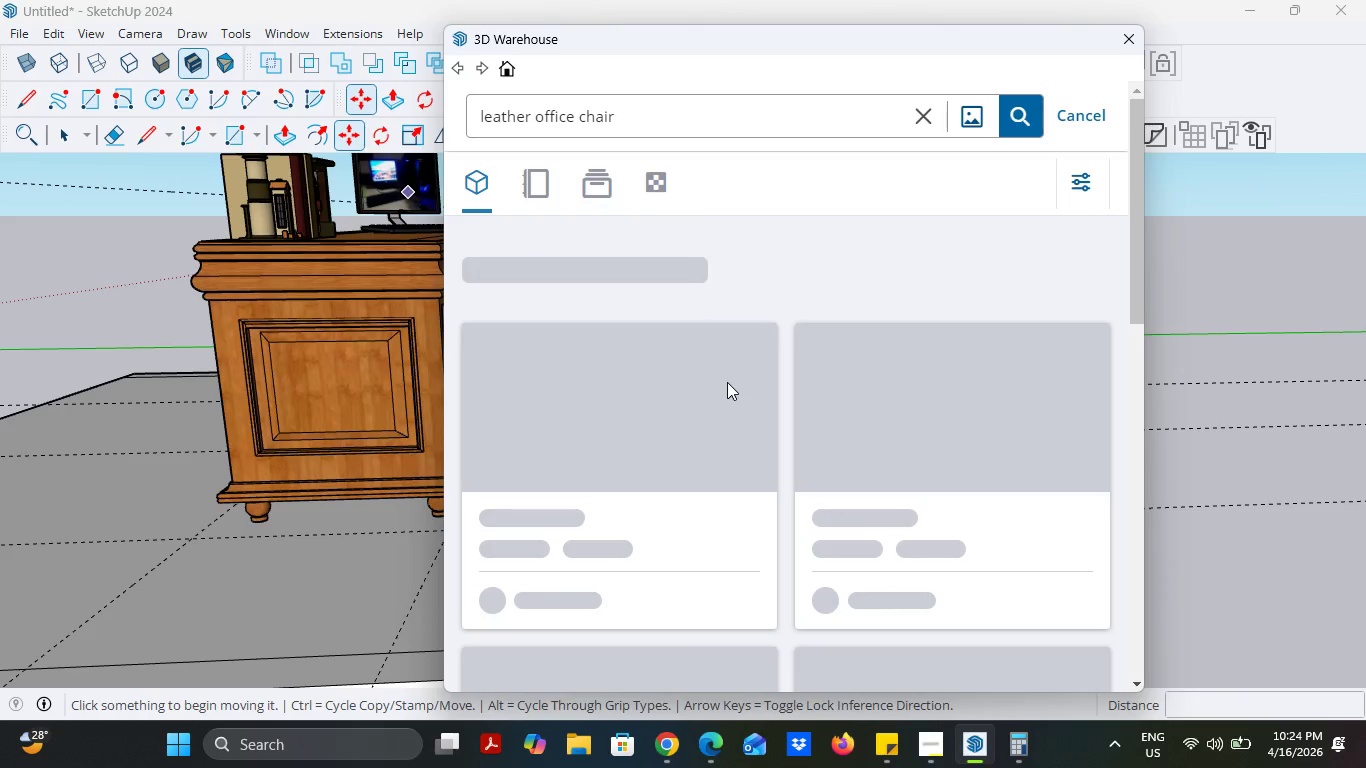 
scroll: coordinate [727, 382], scroll_direction: down, amount: 5.0
 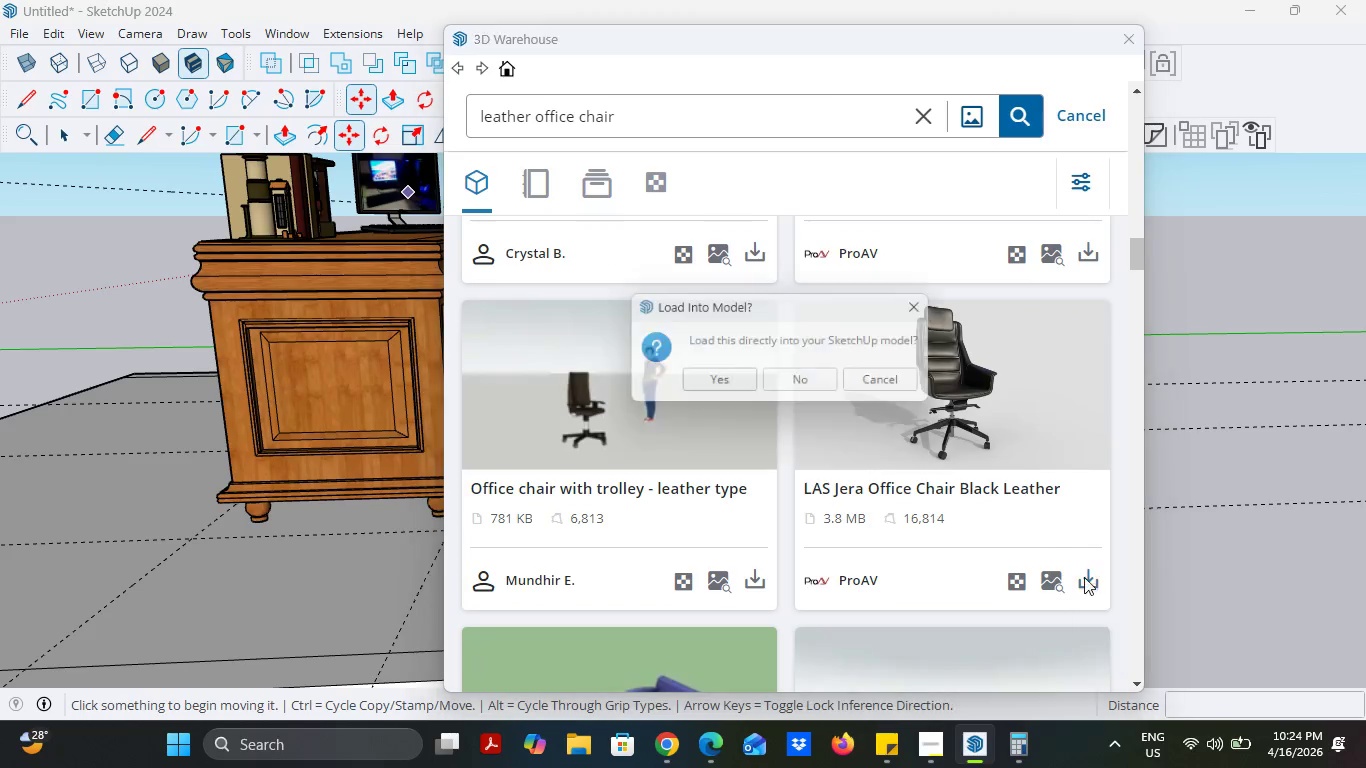 
left_click([732, 388])
 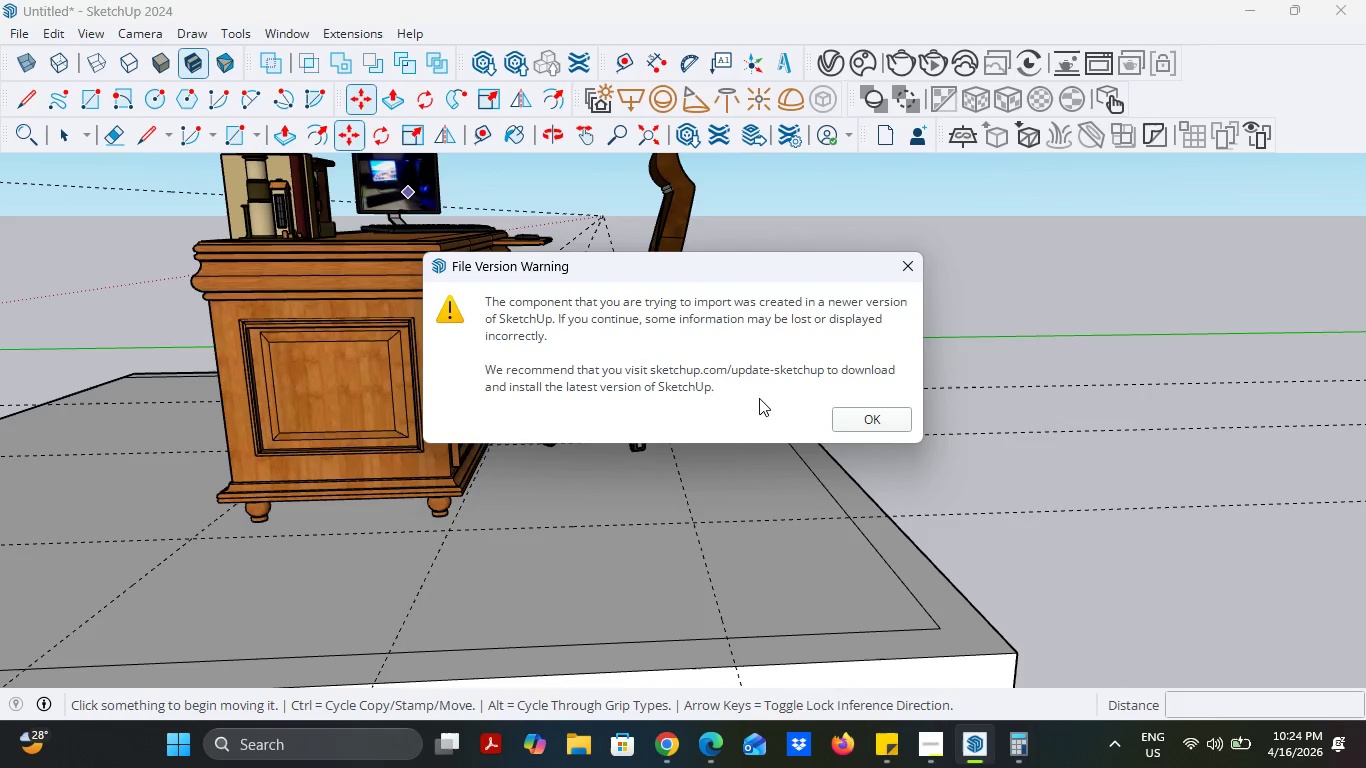 
wait(5.58)
 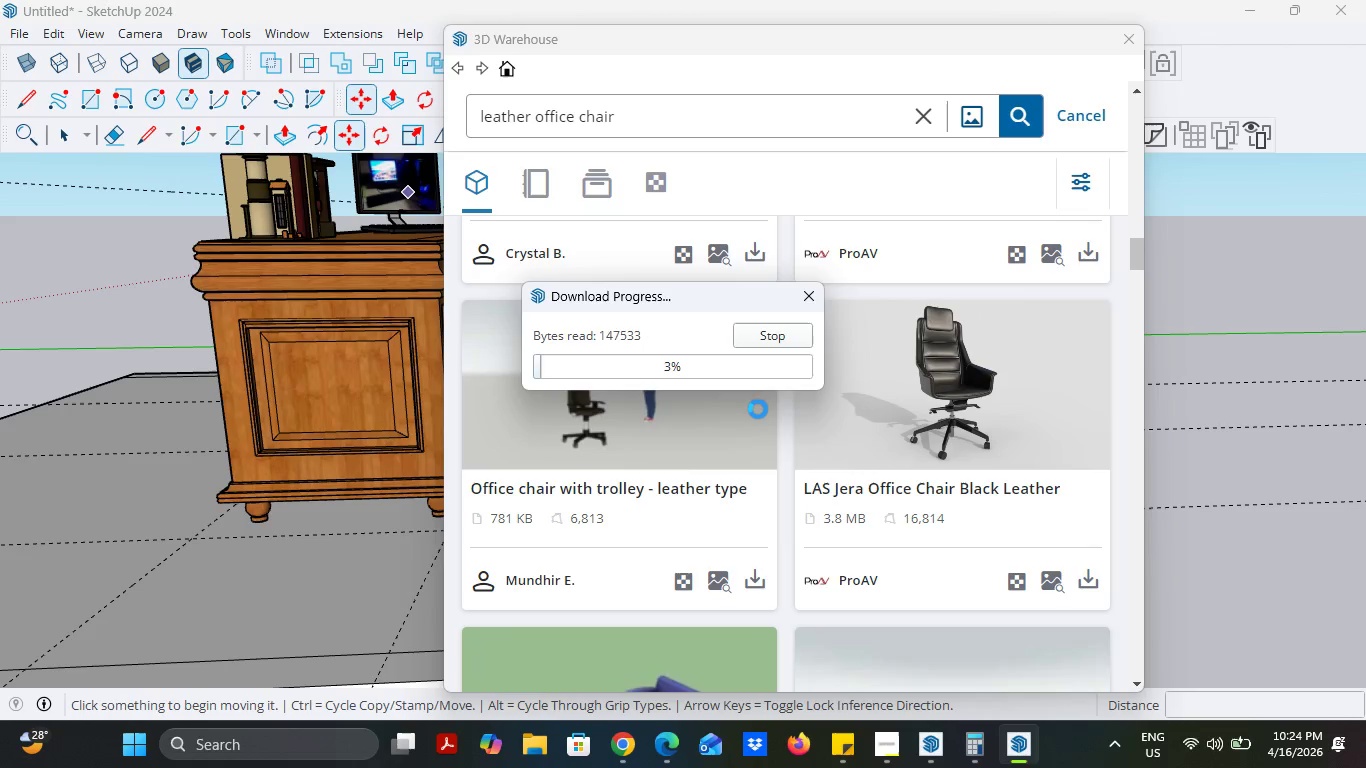 
left_click([839, 417])
 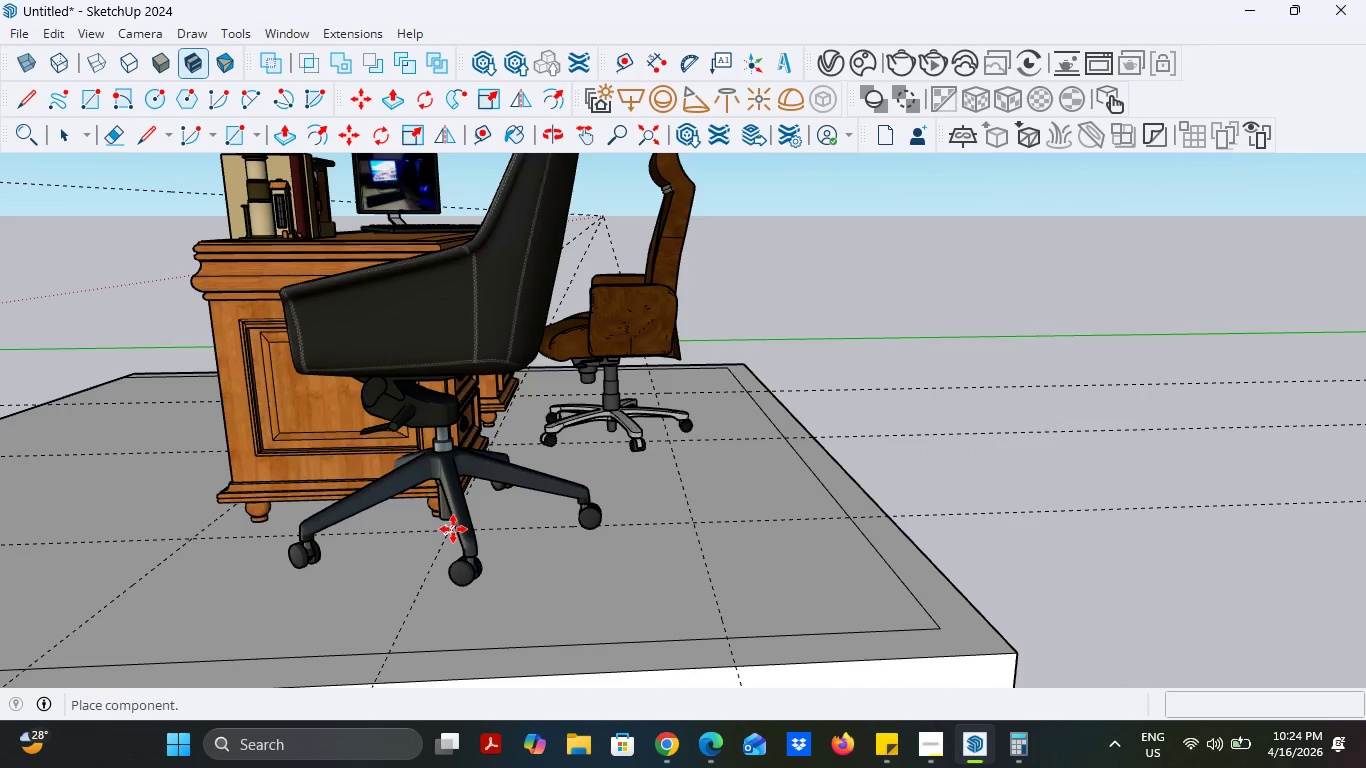 
left_click([452, 529])
 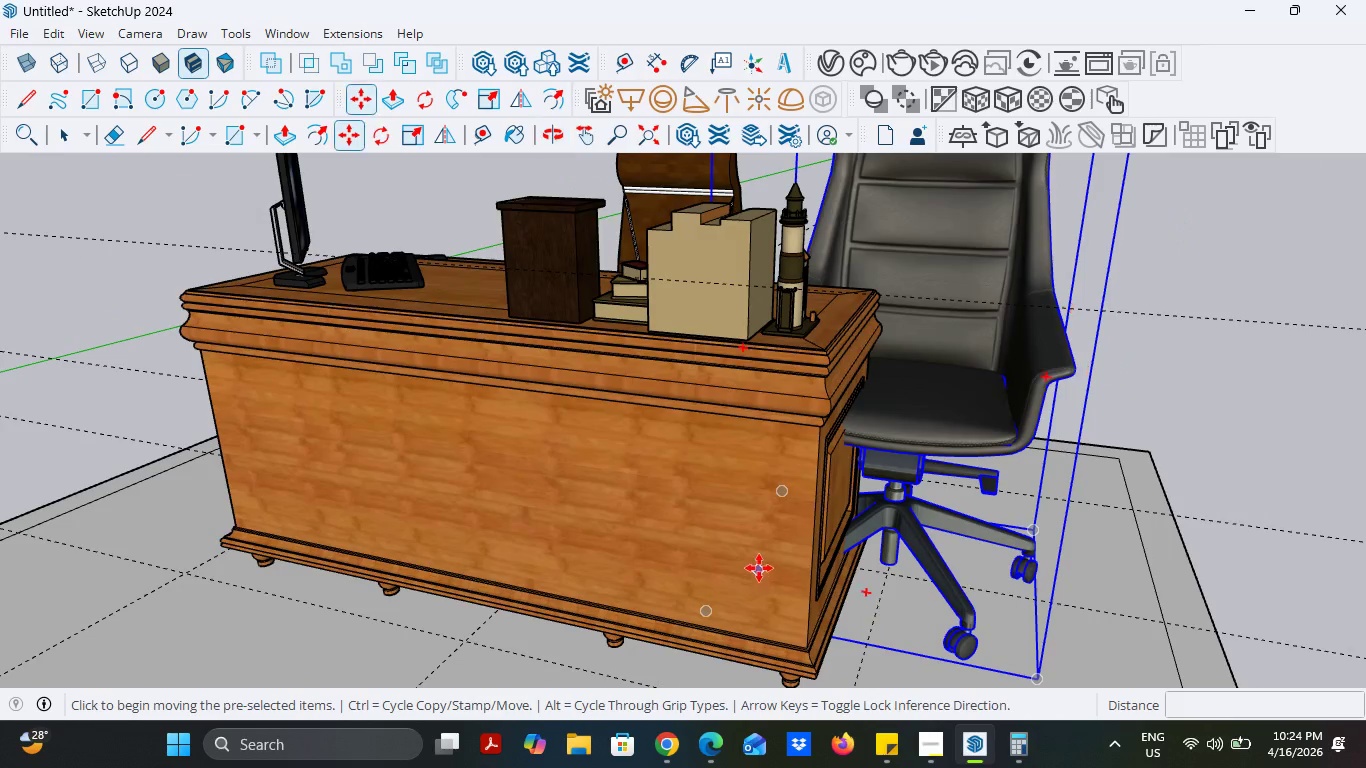 
key(S)
 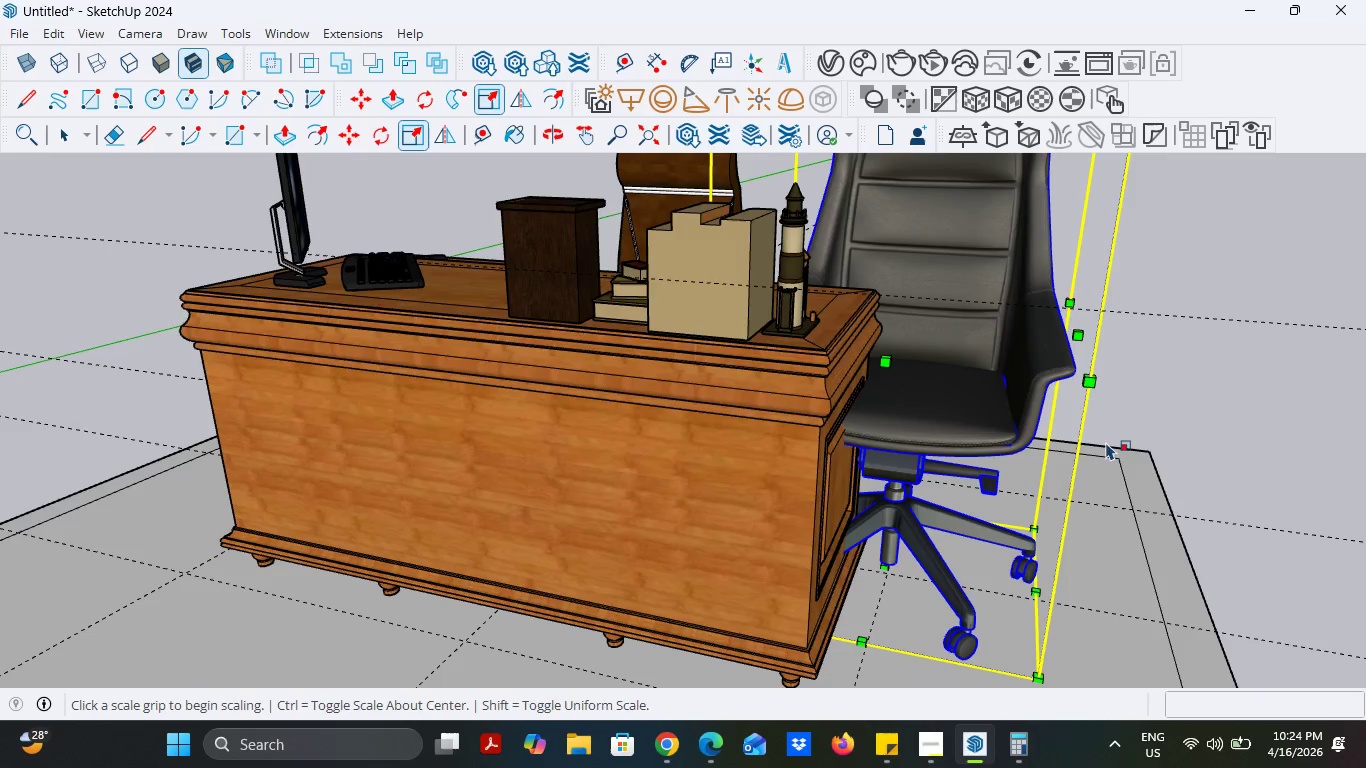 
scroll: coordinate [914, 561], scroll_direction: down, amount: 6.0
 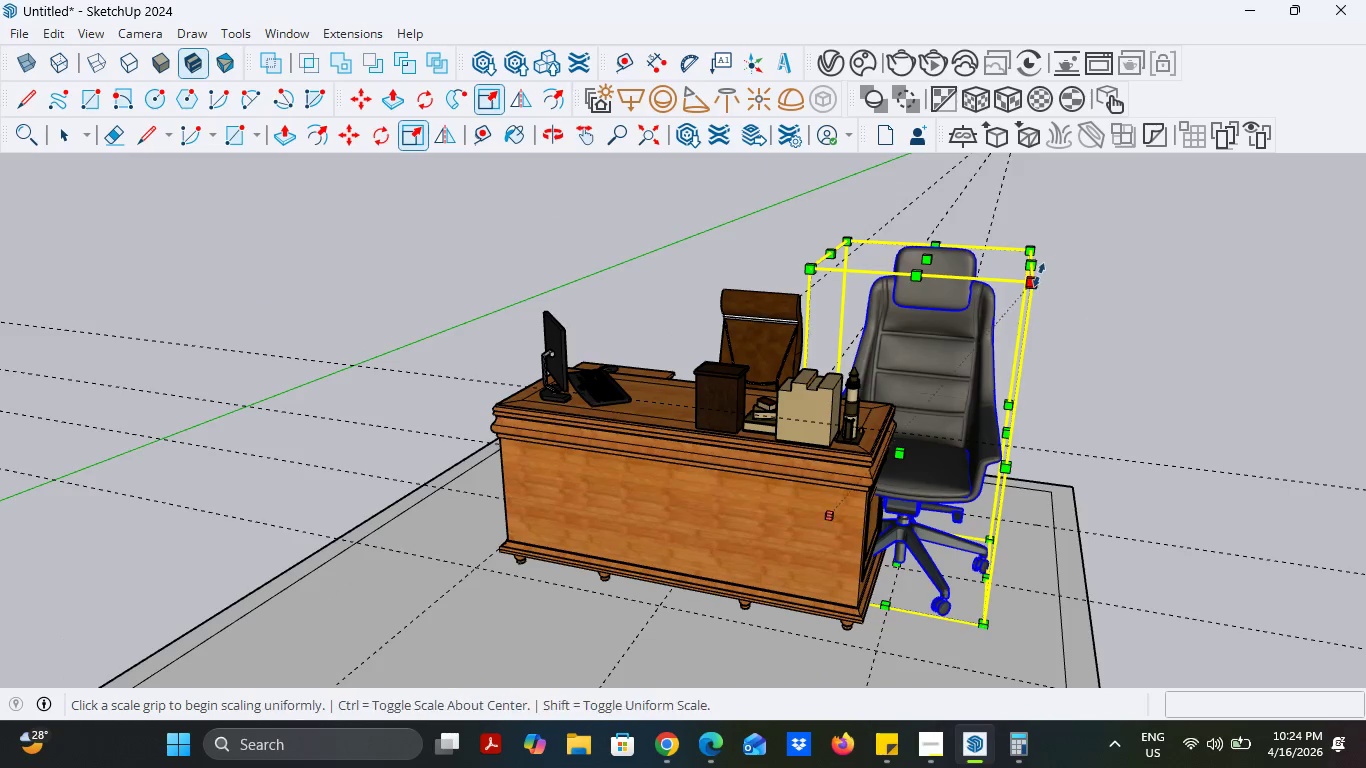 
left_click([1038, 276])
 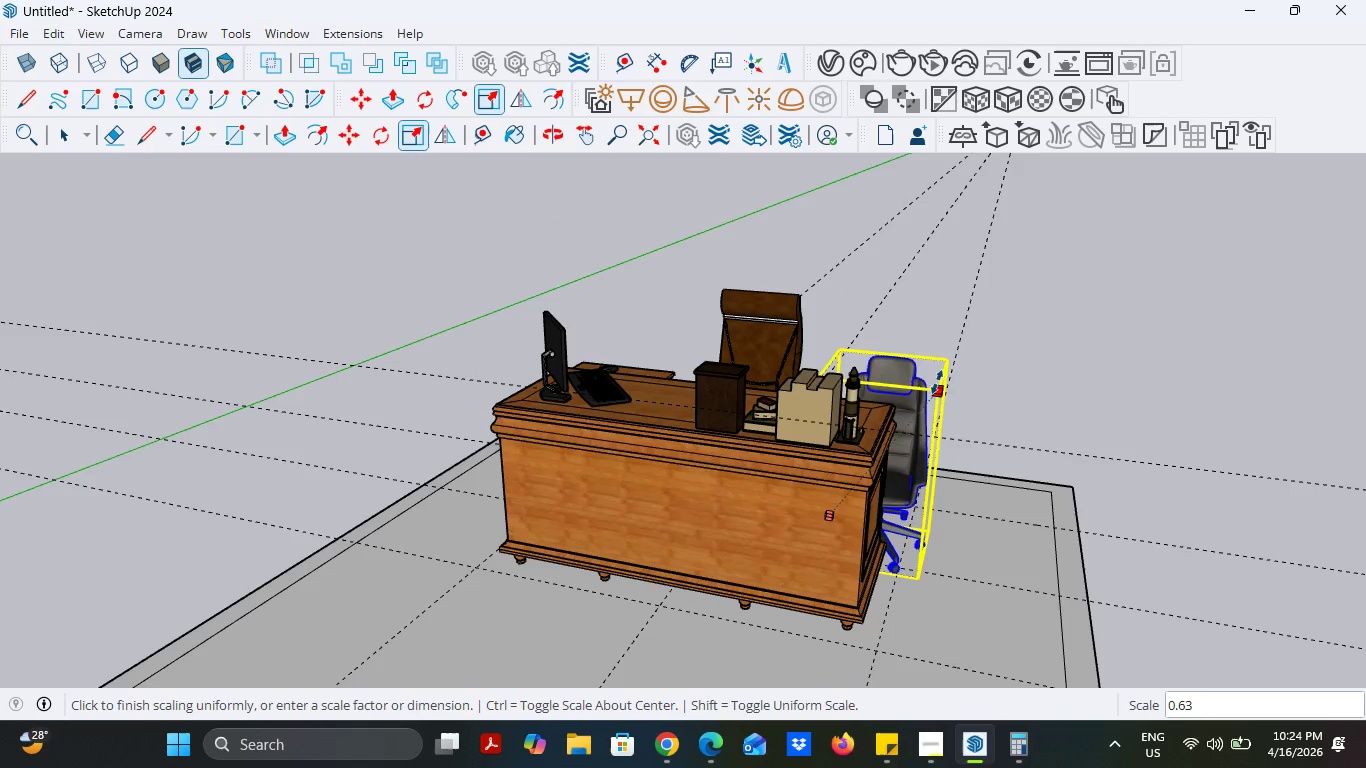 
left_click([945, 378])
 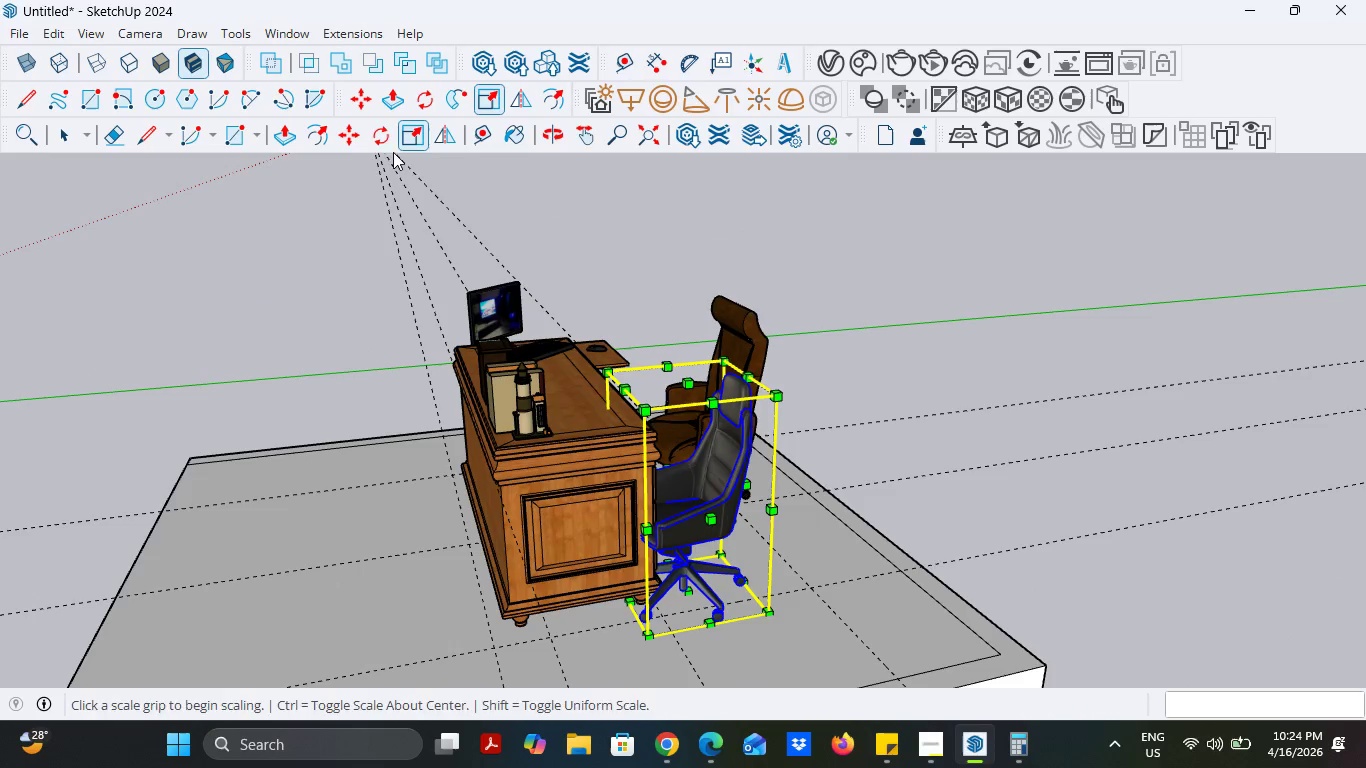 
left_click([346, 141])
 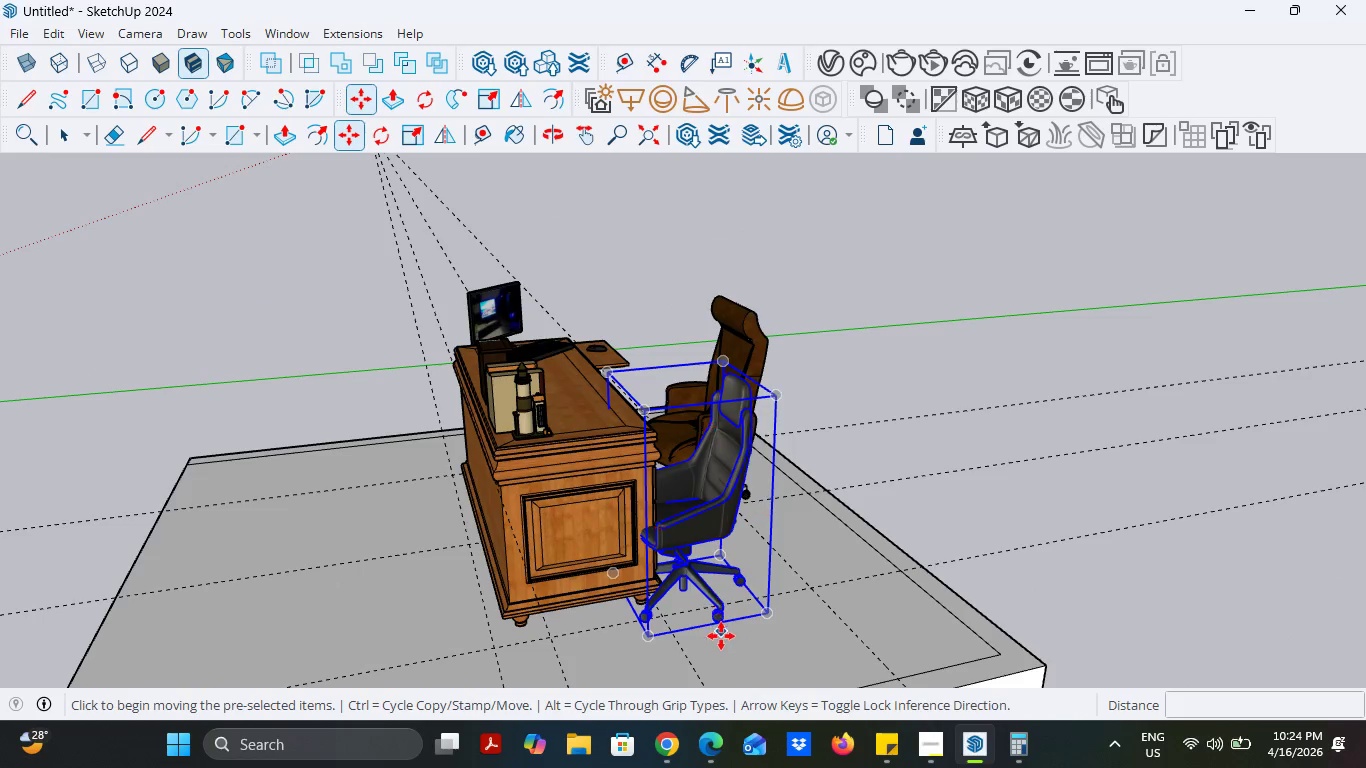 
left_click([710, 658])
 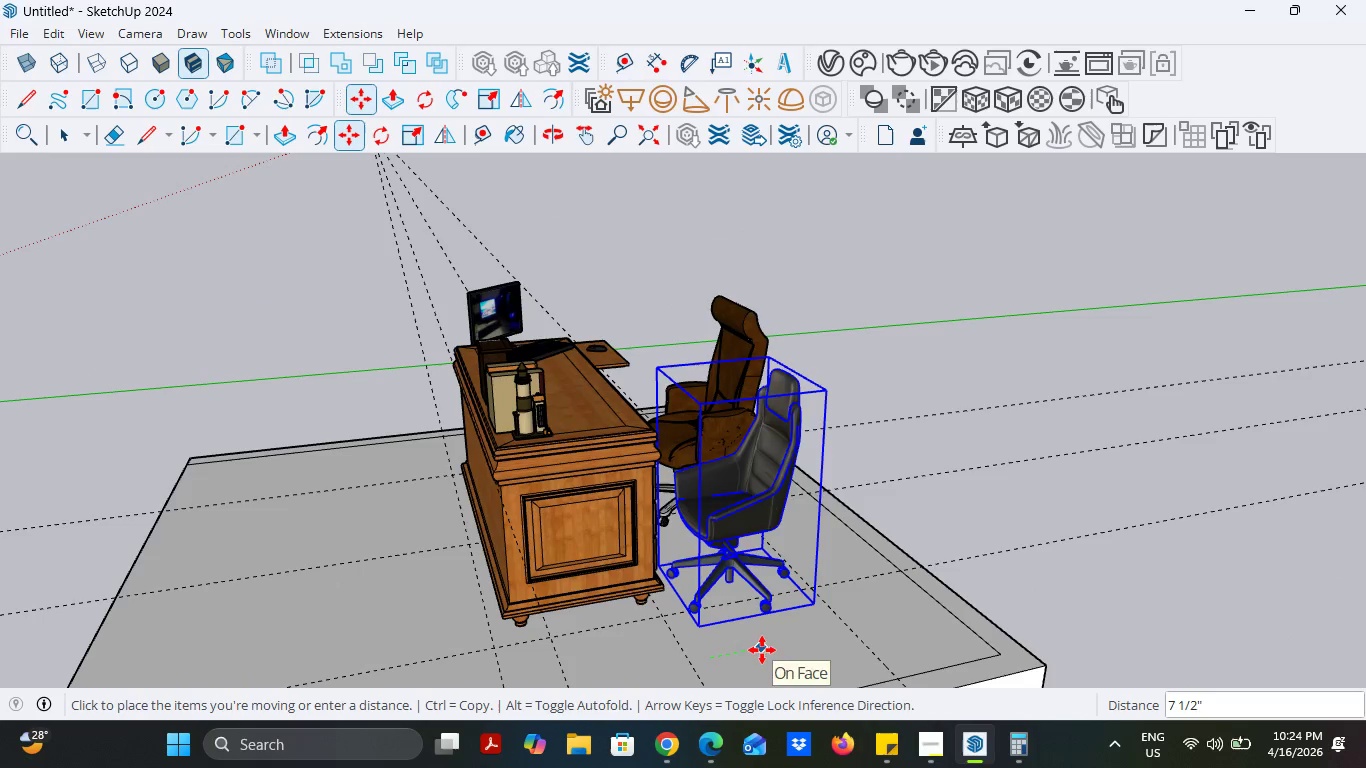 
left_click([768, 650])
 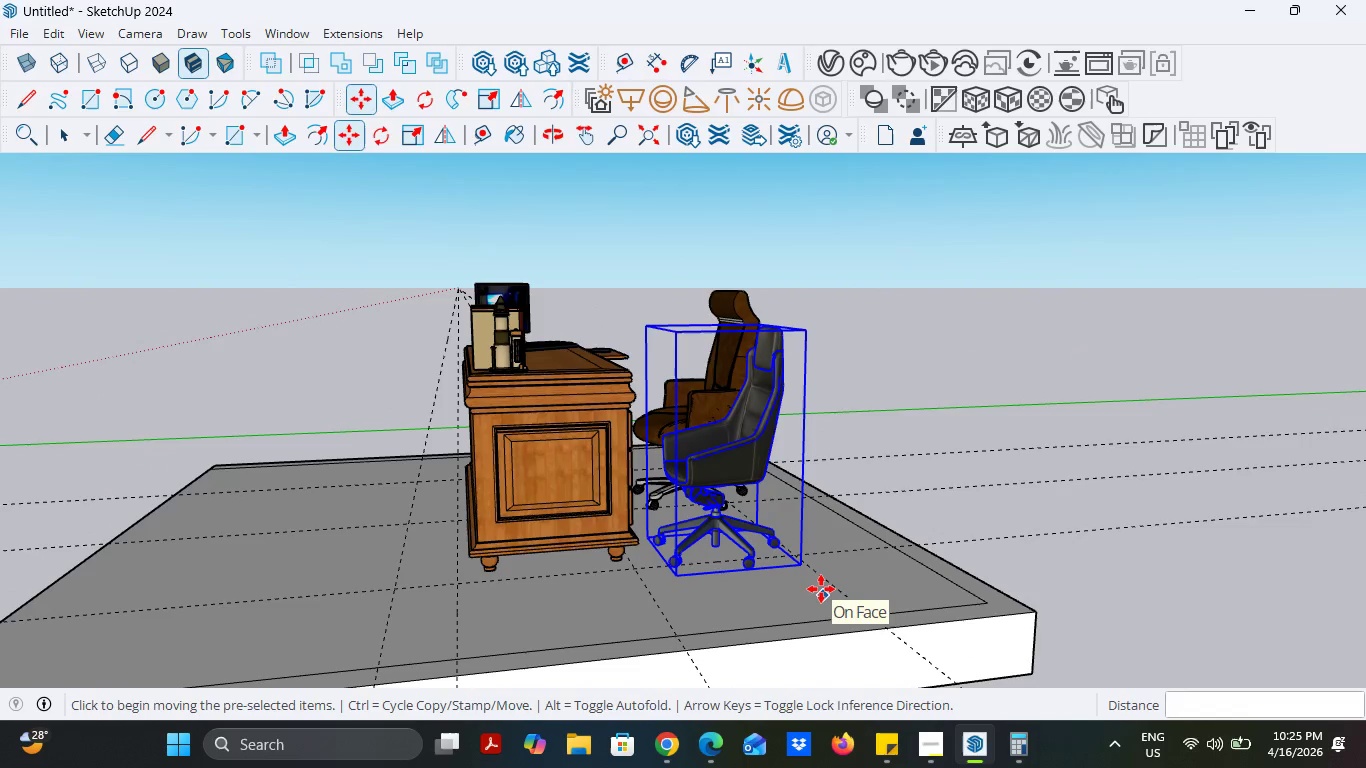 
key(S)
 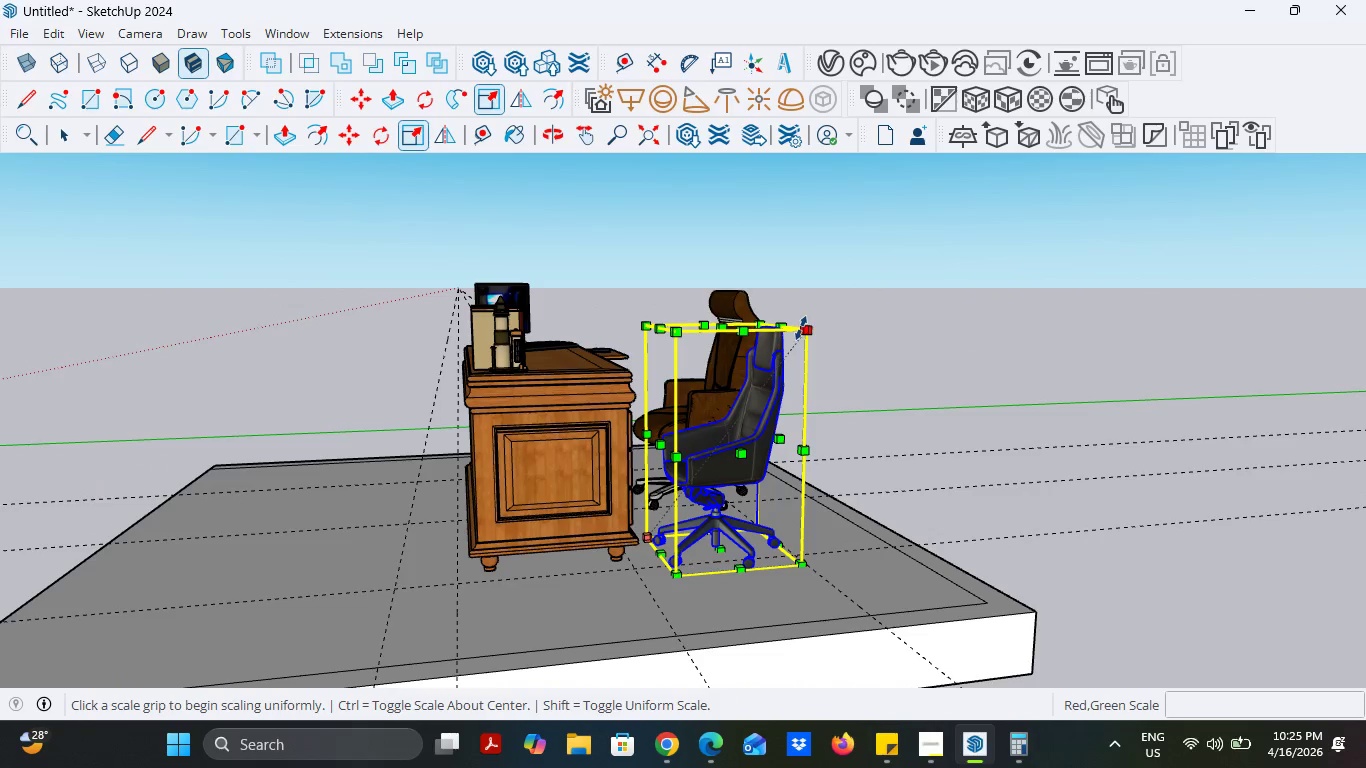 
left_click([802, 328])
 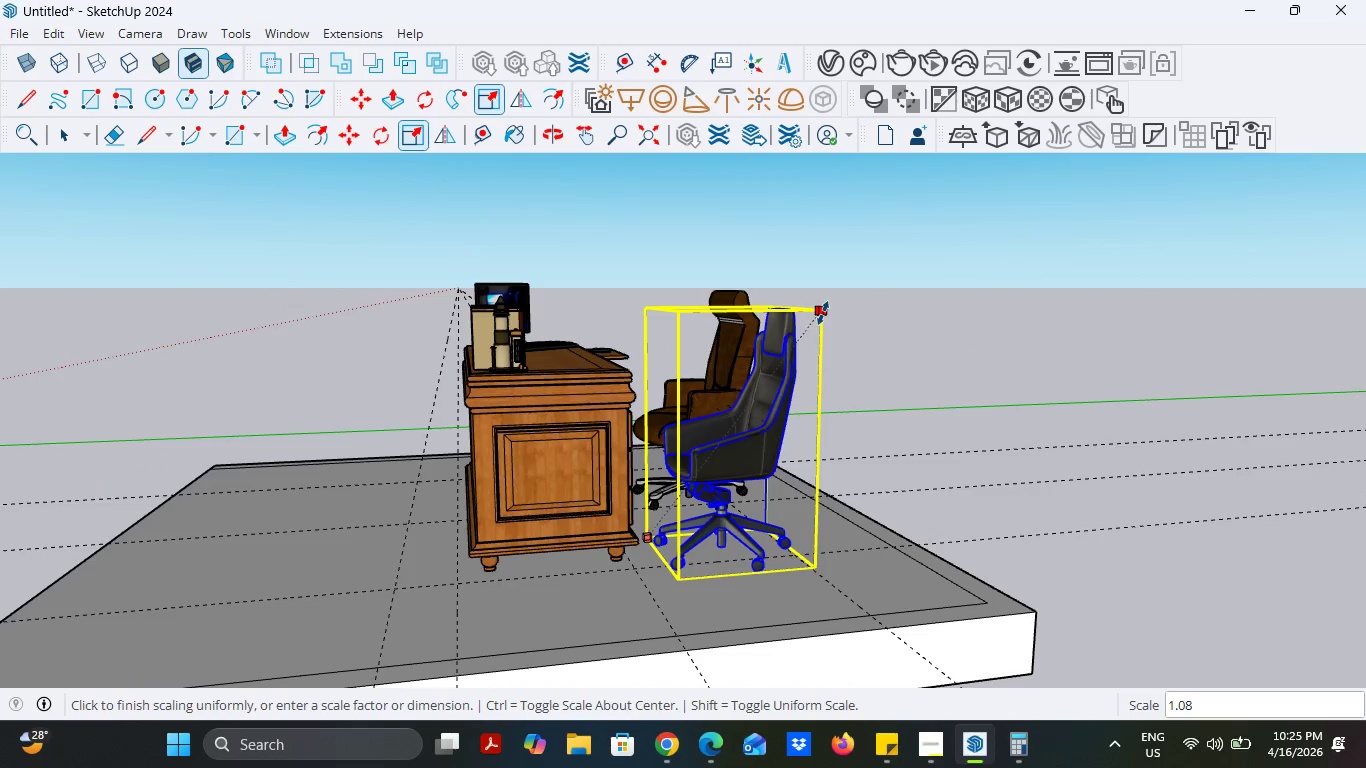 
left_click([823, 313])
 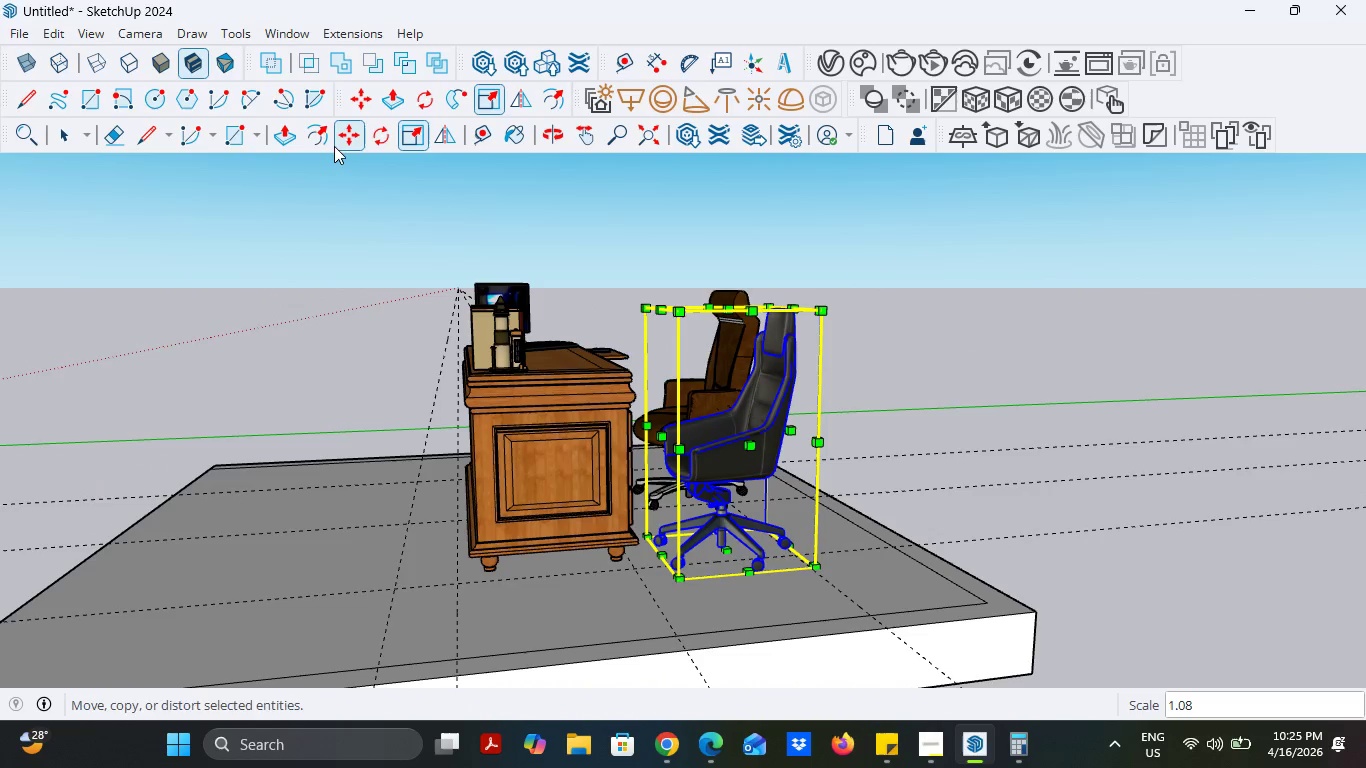 
left_click([343, 139])
 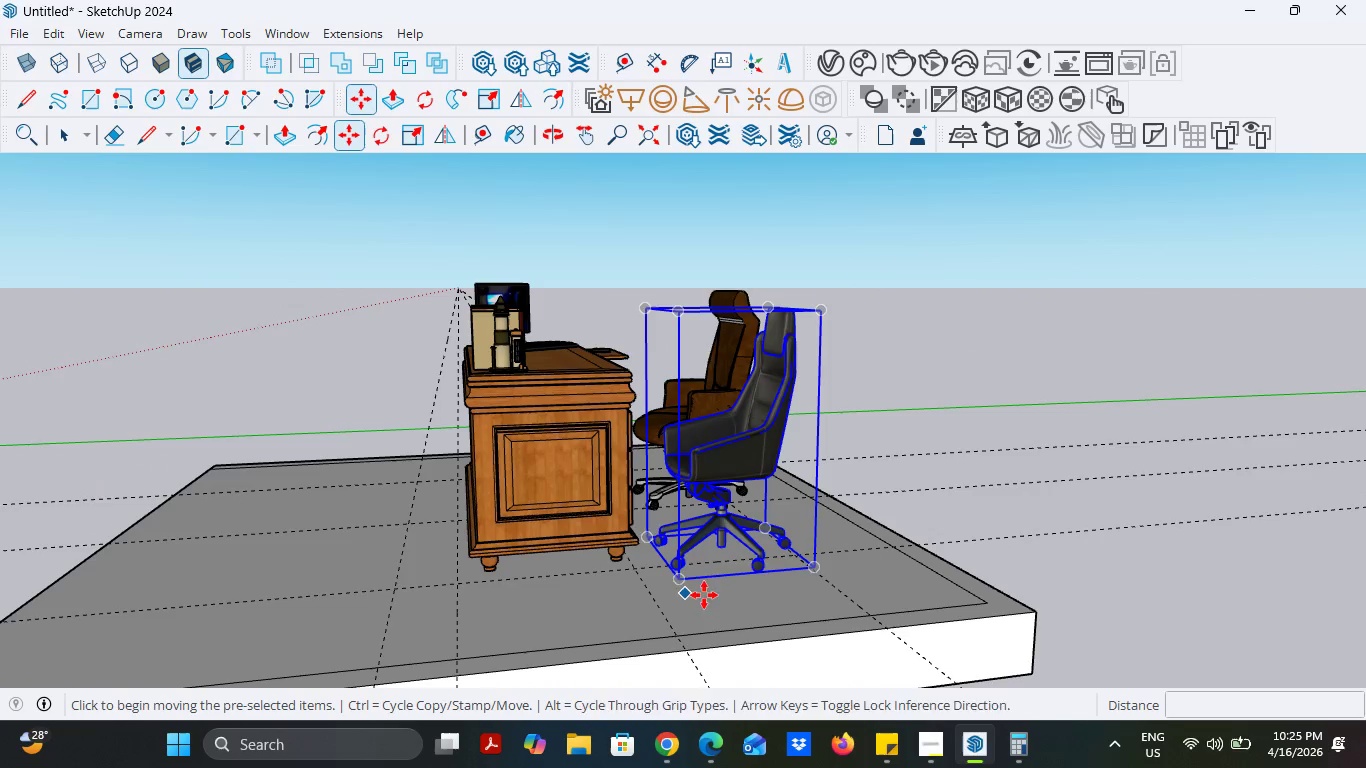 
left_click([743, 605])
 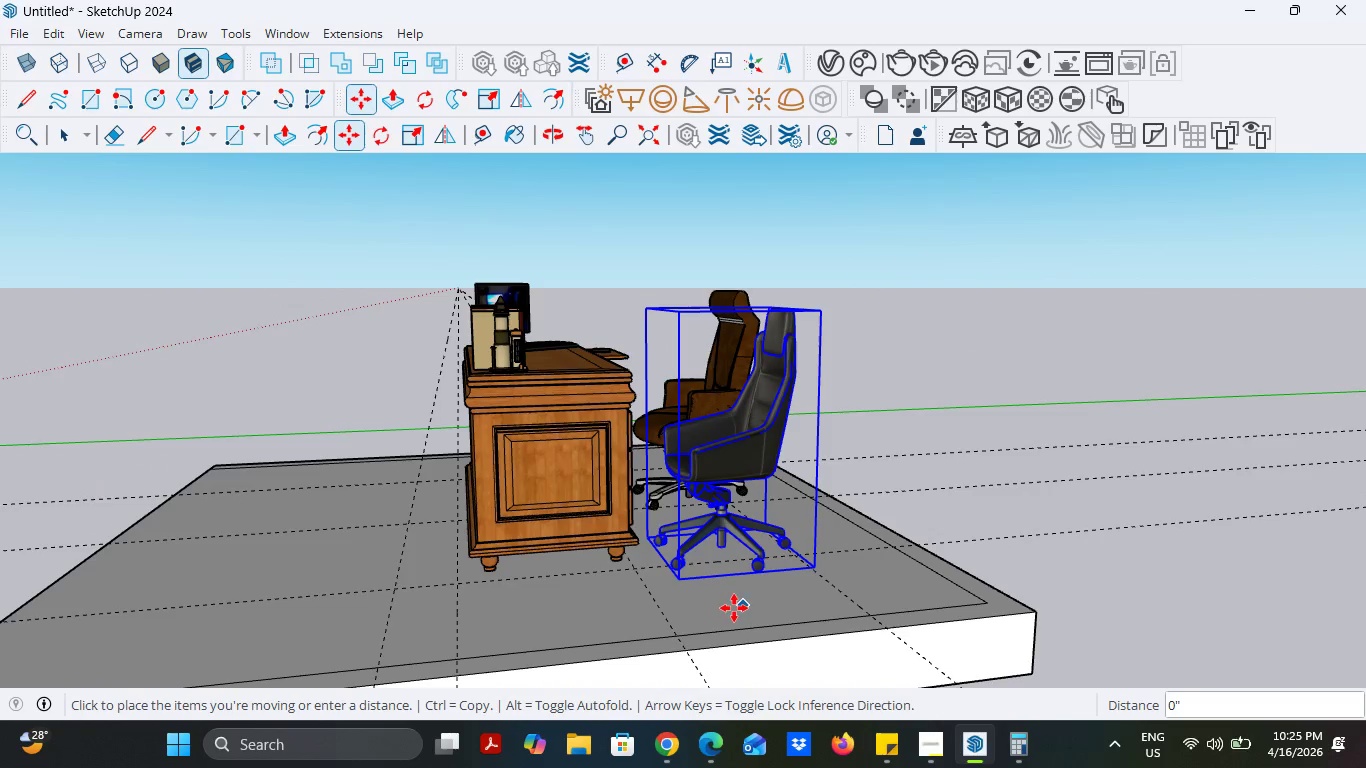 
left_click([734, 608])
 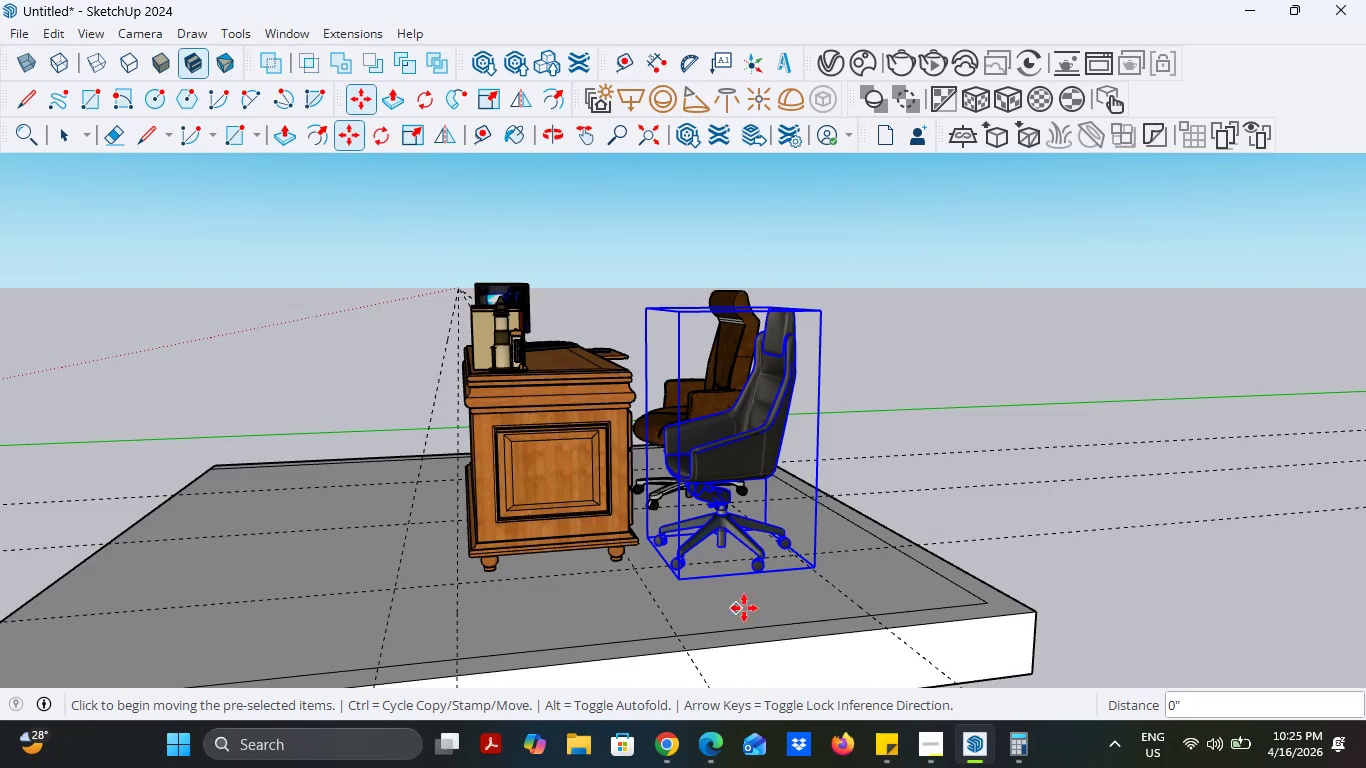 
left_click([776, 608])
 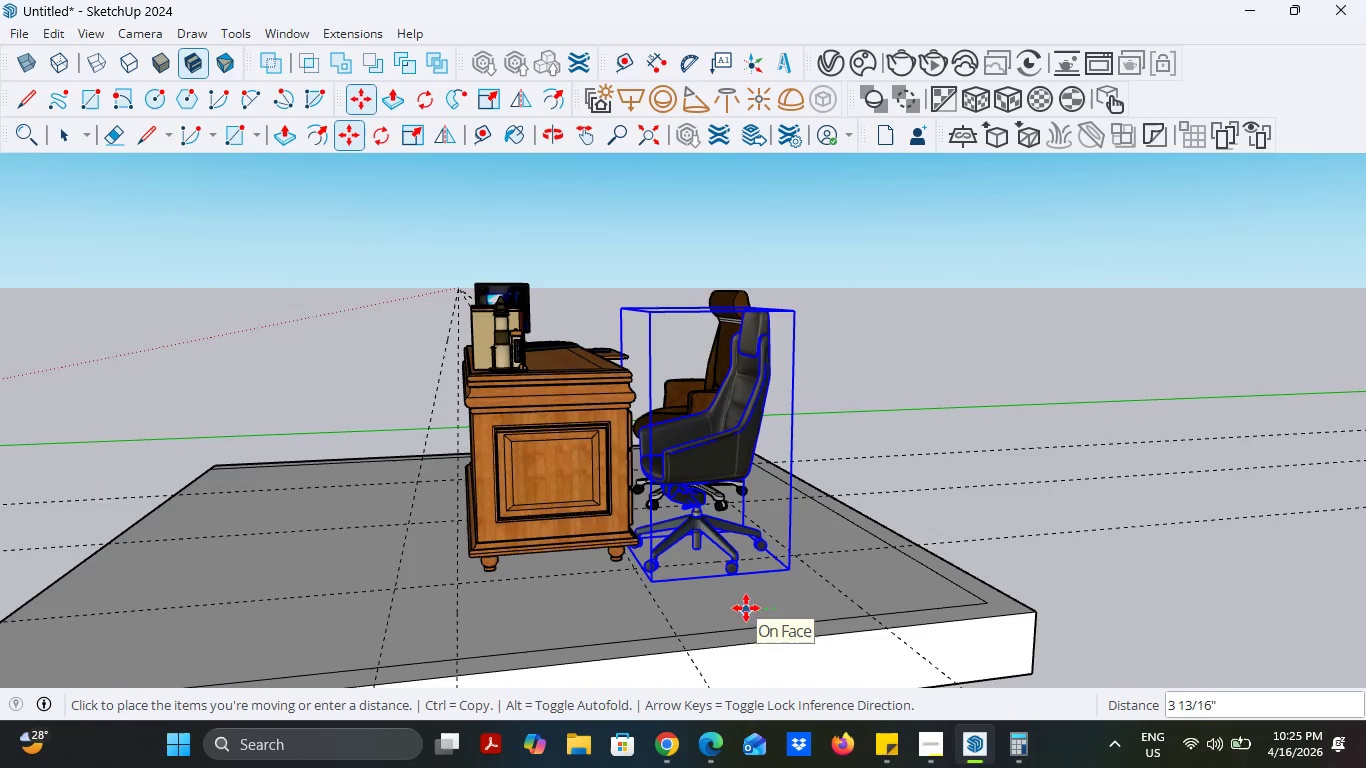 
left_click([751, 608])
 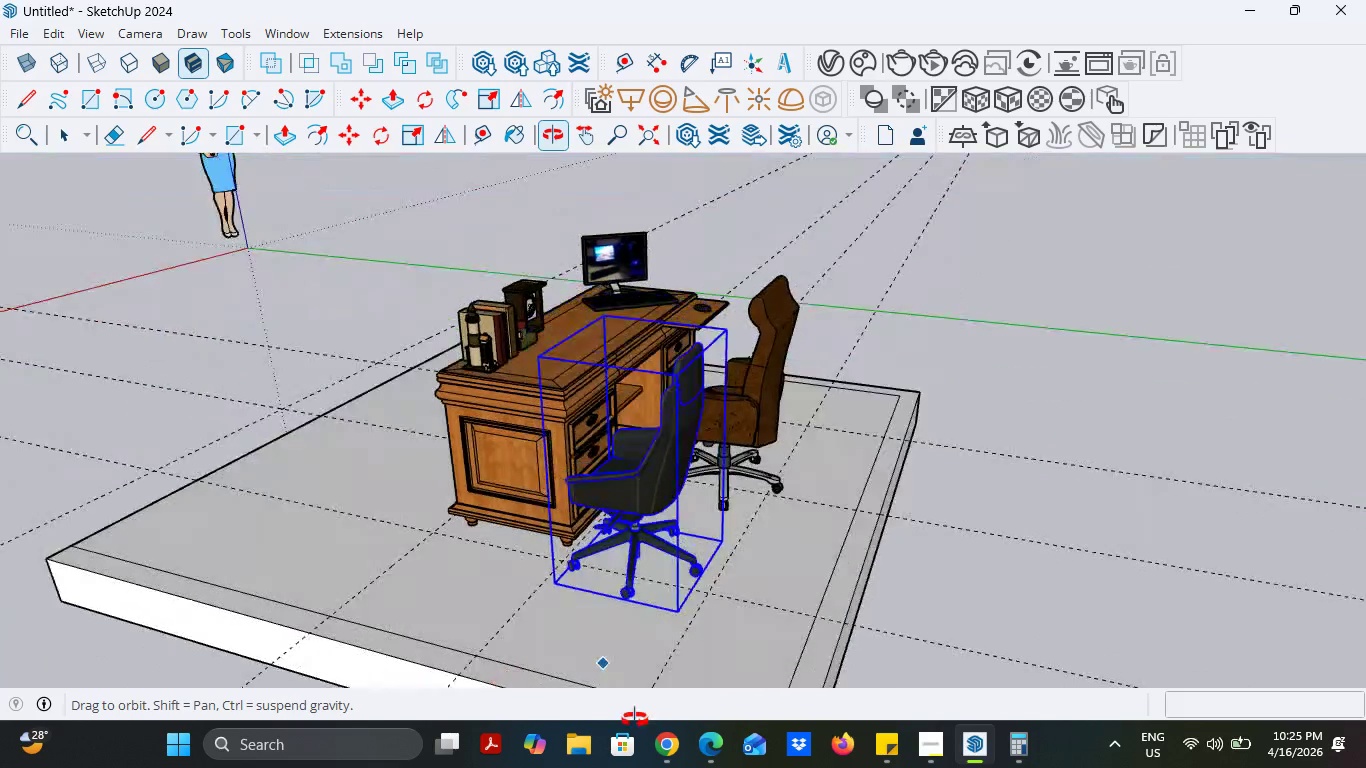 
wait(7.0)
 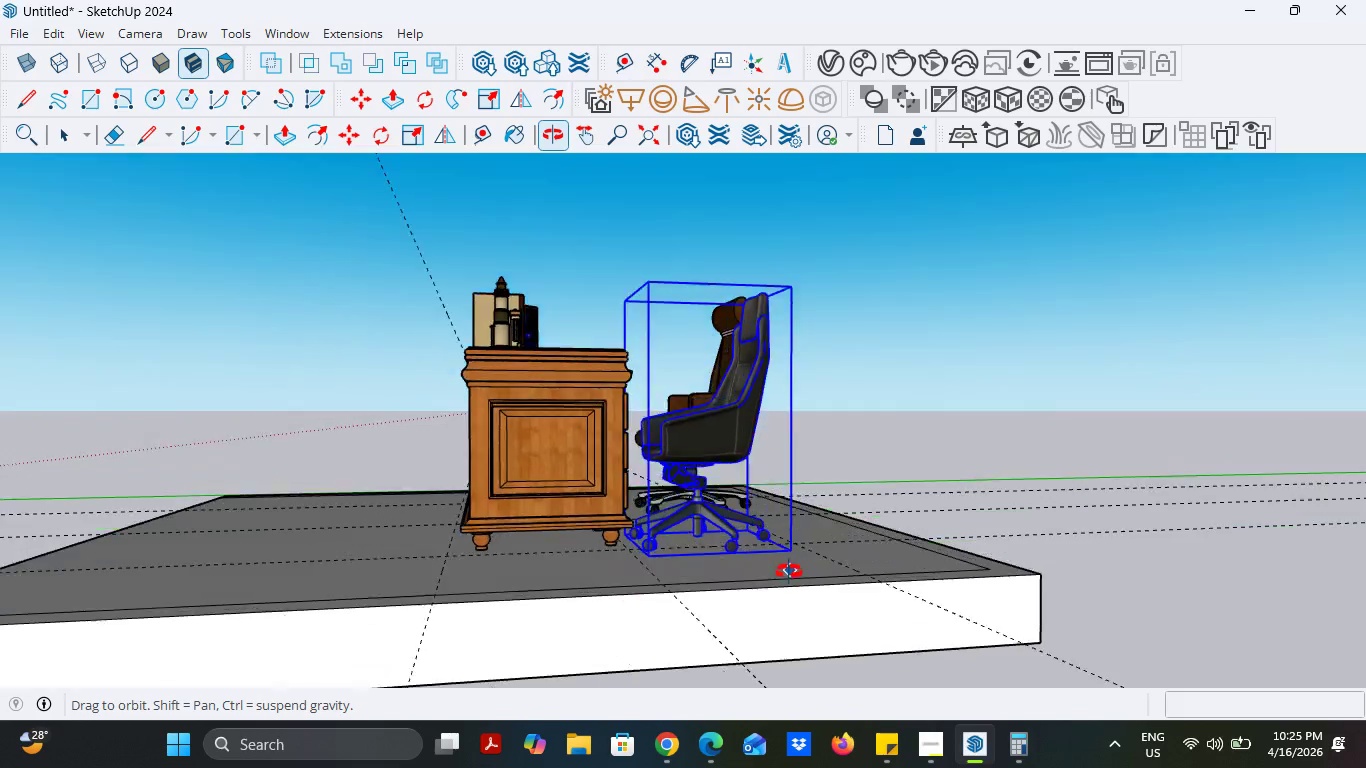 
scroll: coordinate [666, 464], scroll_direction: up, amount: 8.0
 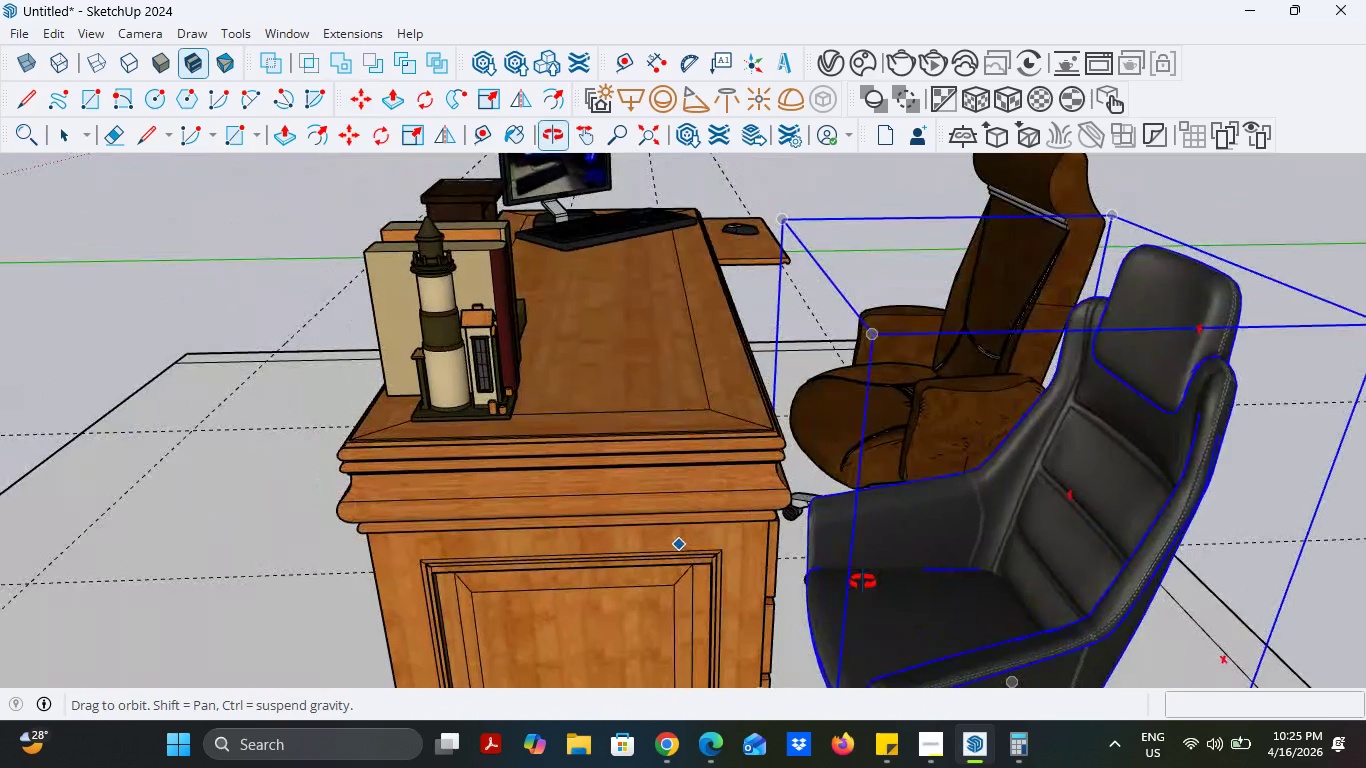 
scroll: coordinate [955, 438], scroll_direction: down, amount: 5.0
 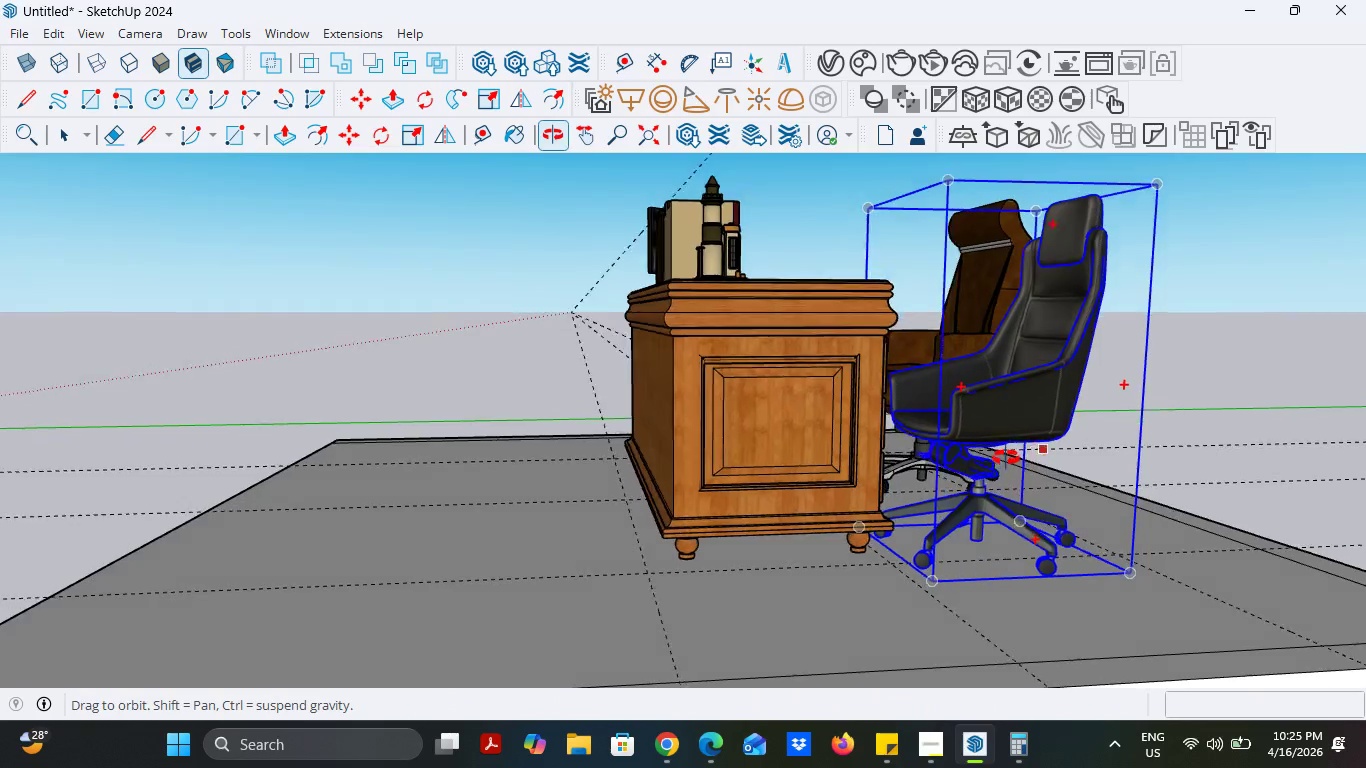 
key(S)
 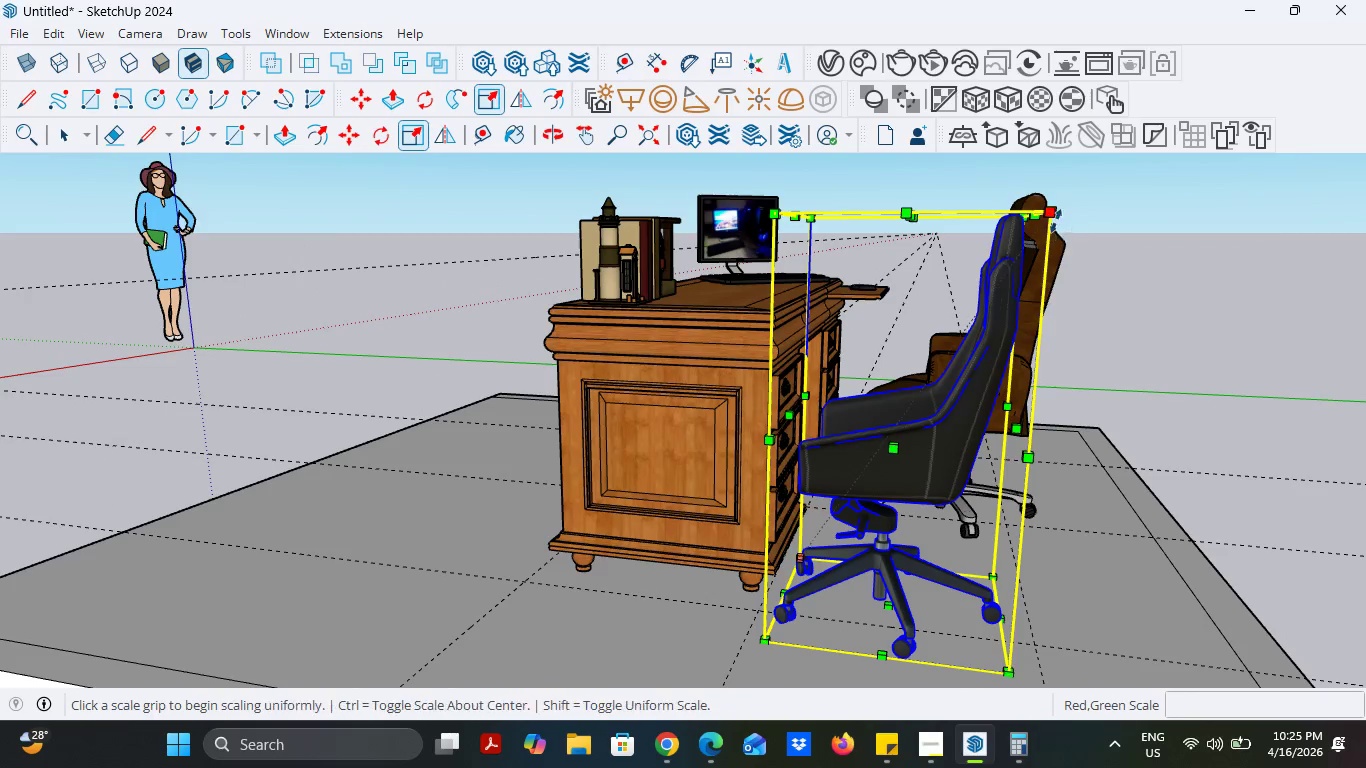 
left_click([1055, 215])
 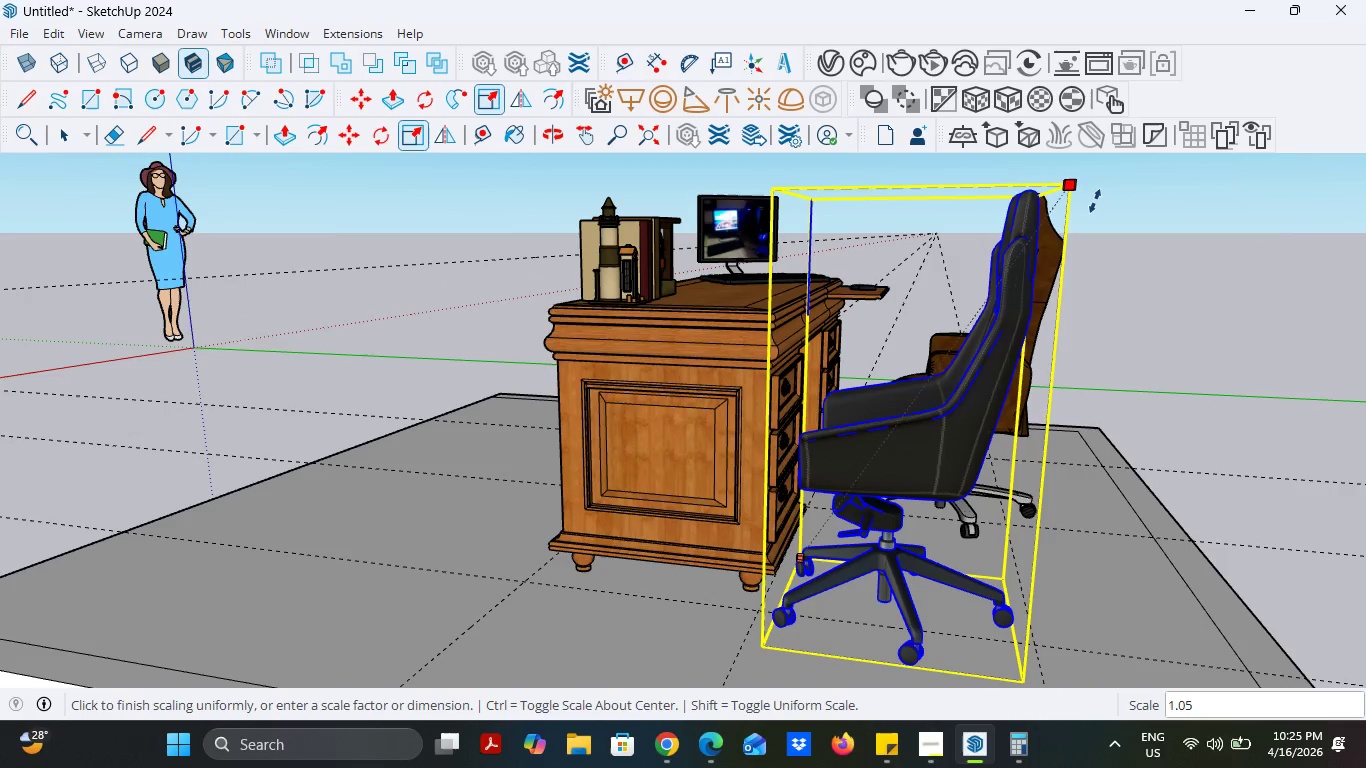 
left_click([1098, 201])
 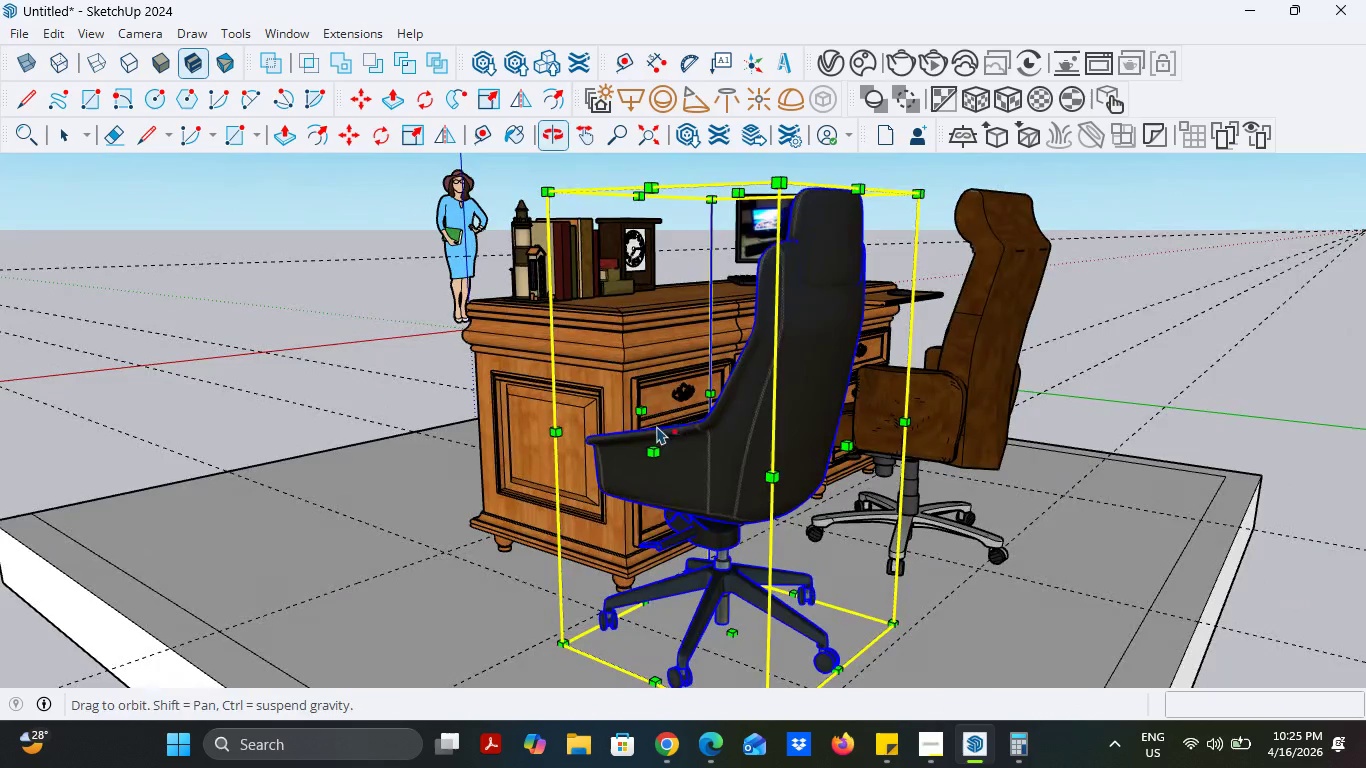 
left_click([74, 136])
 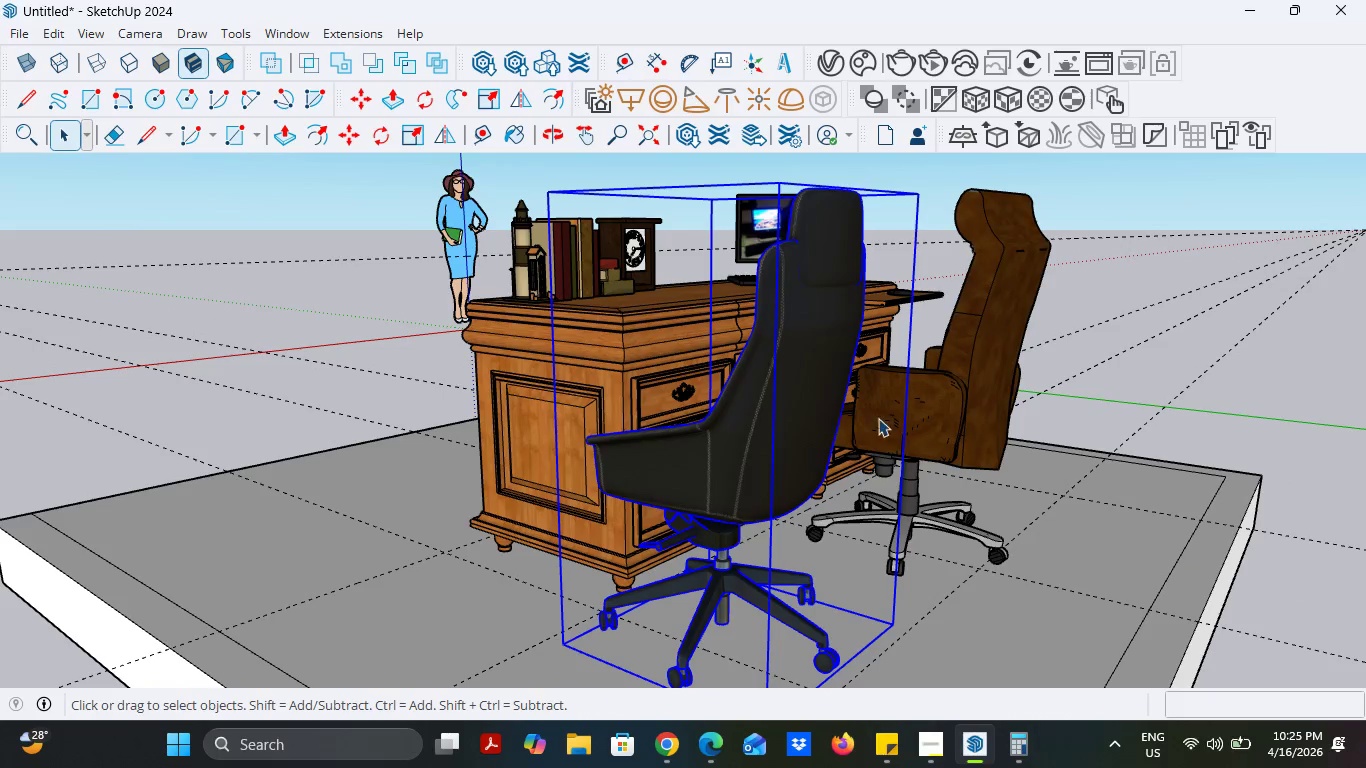 
left_click([948, 418])
 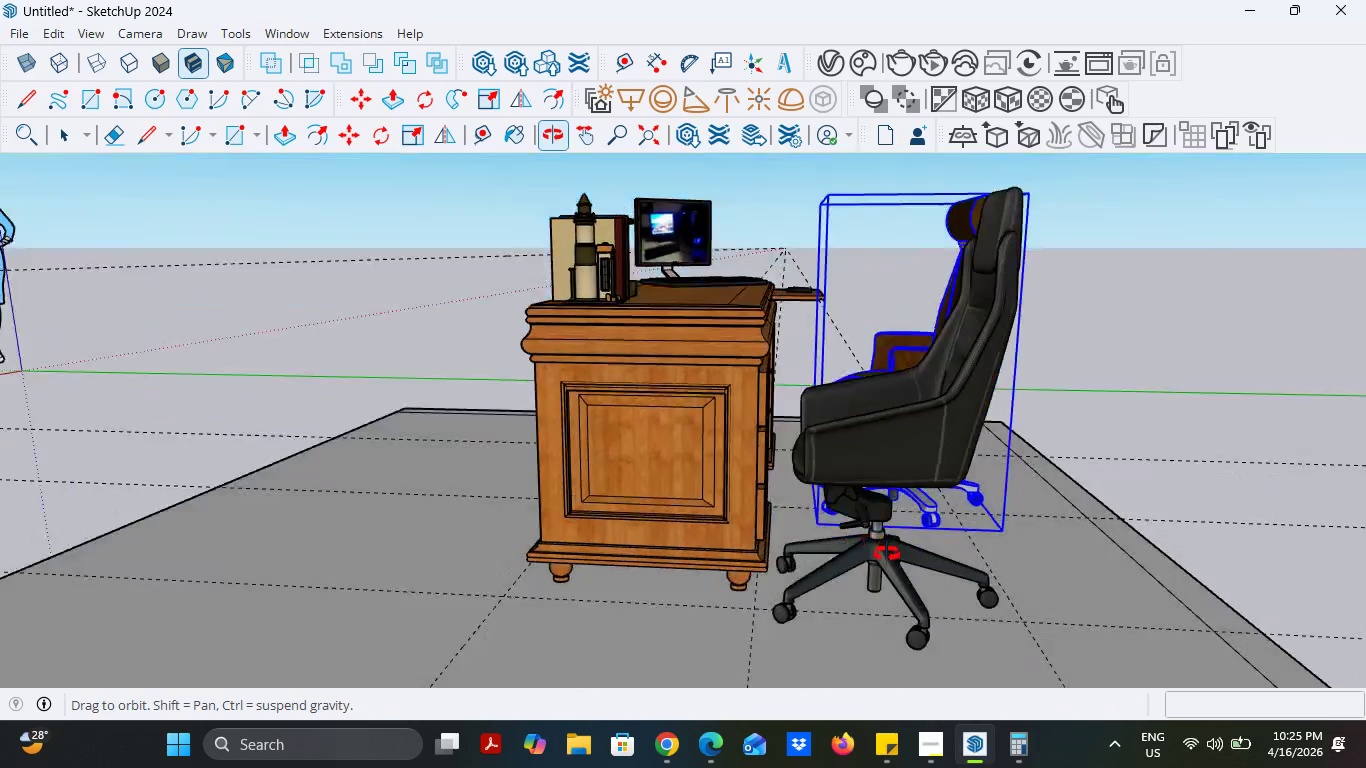 
left_click([1098, 323])
 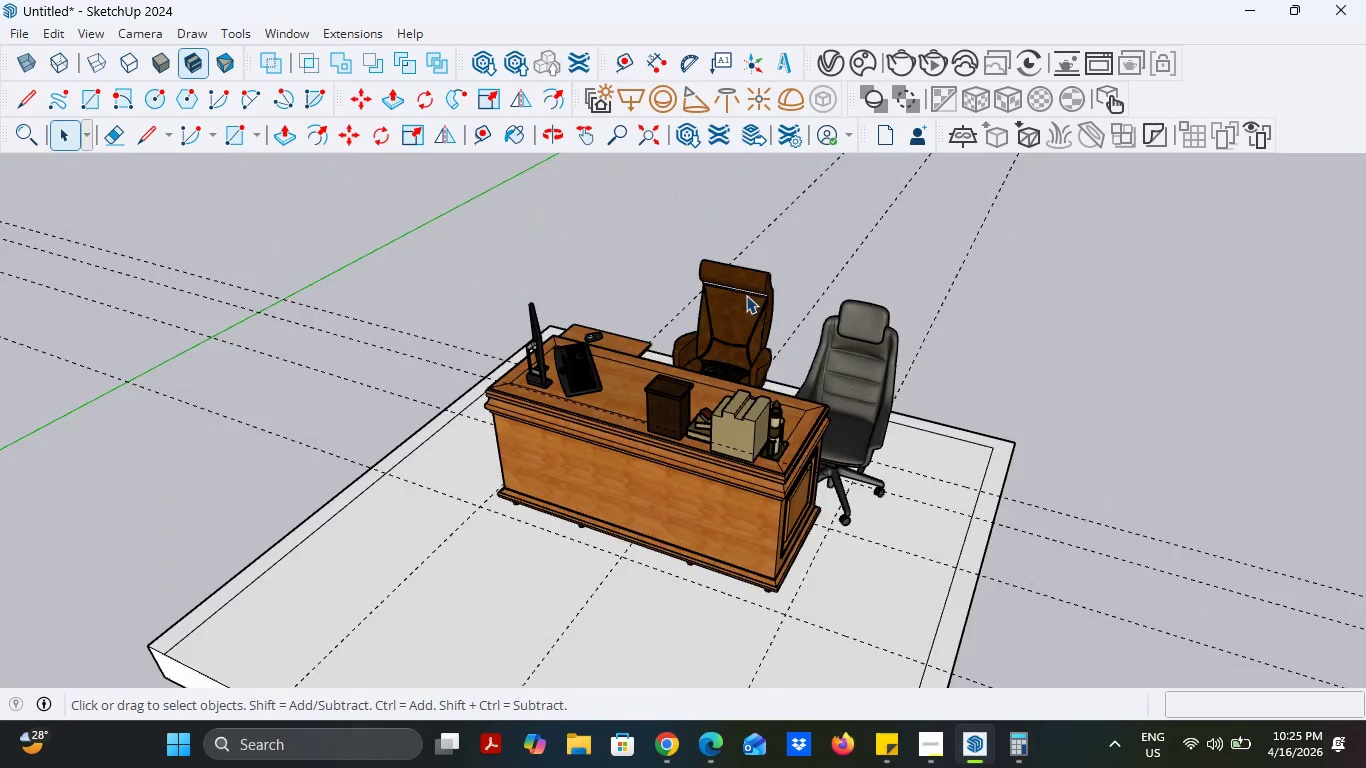 
scroll: coordinate [715, 561], scroll_direction: down, amount: 5.0
 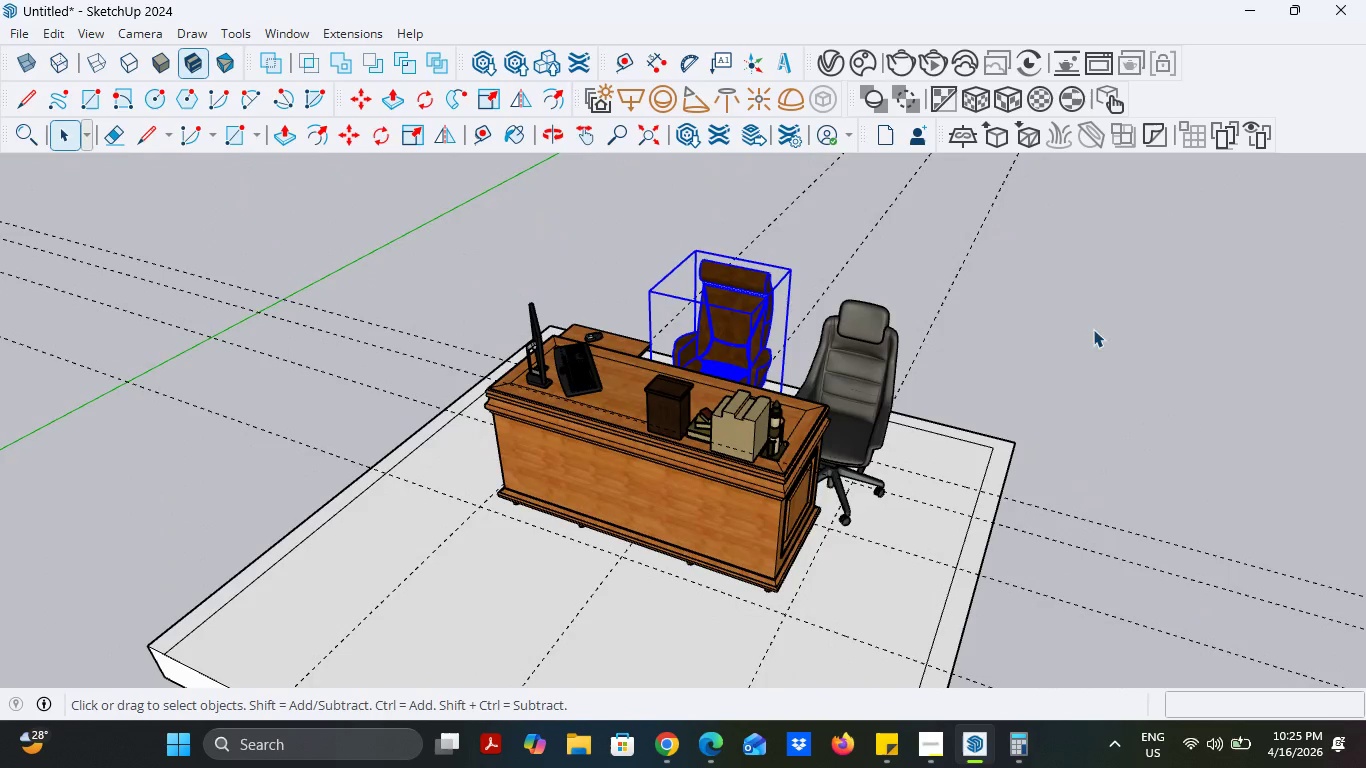 
scroll: coordinate [624, 307], scroll_direction: up, amount: 16.0
 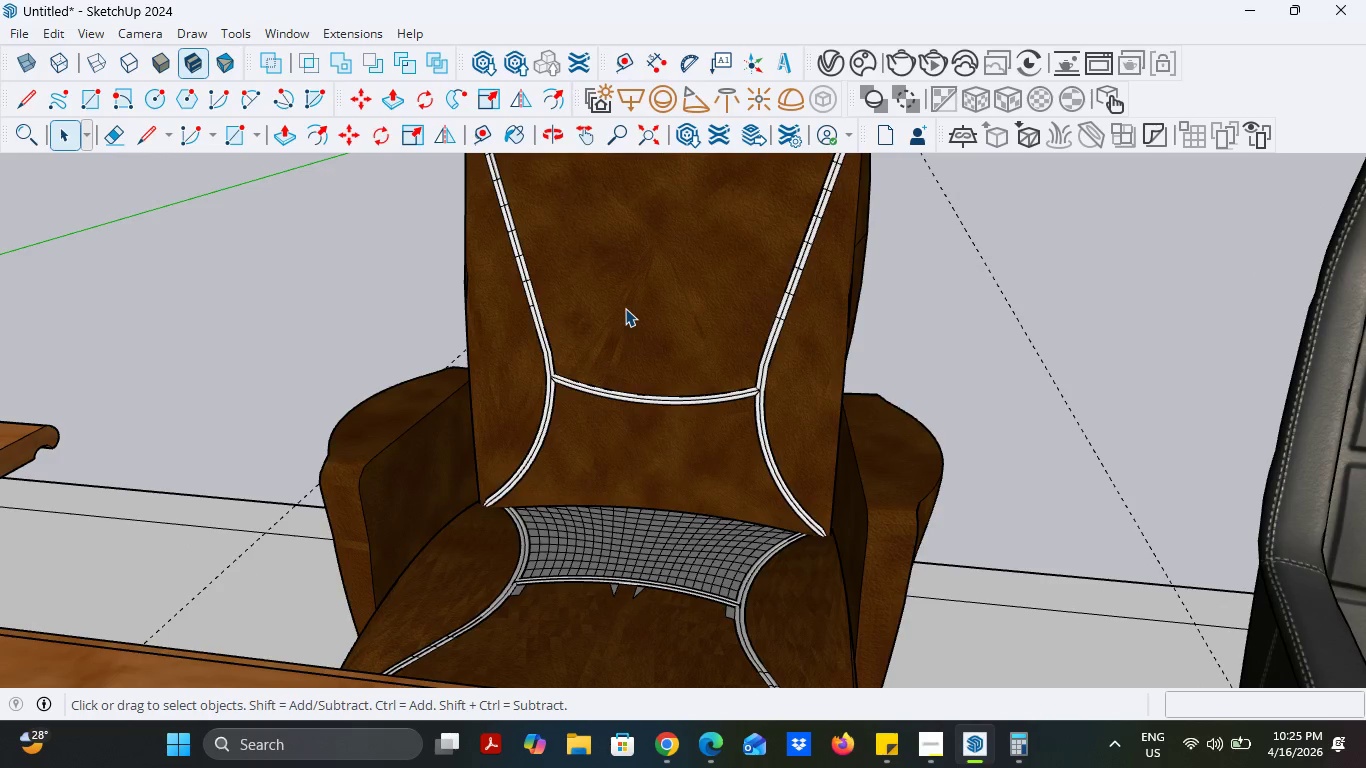 
scroll: coordinate [836, 360], scroll_direction: down, amount: 12.0
 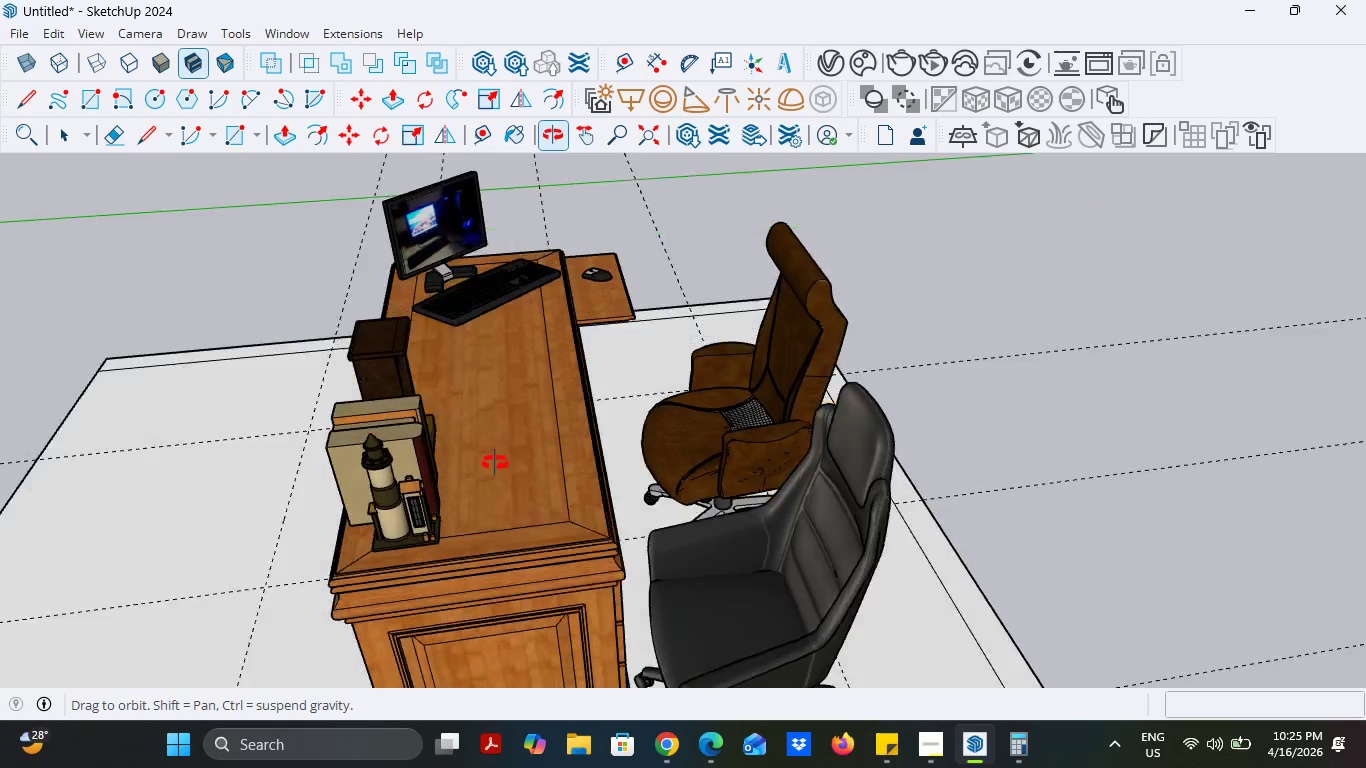 
scroll: coordinate [789, 399], scroll_direction: up, amount: 20.0
 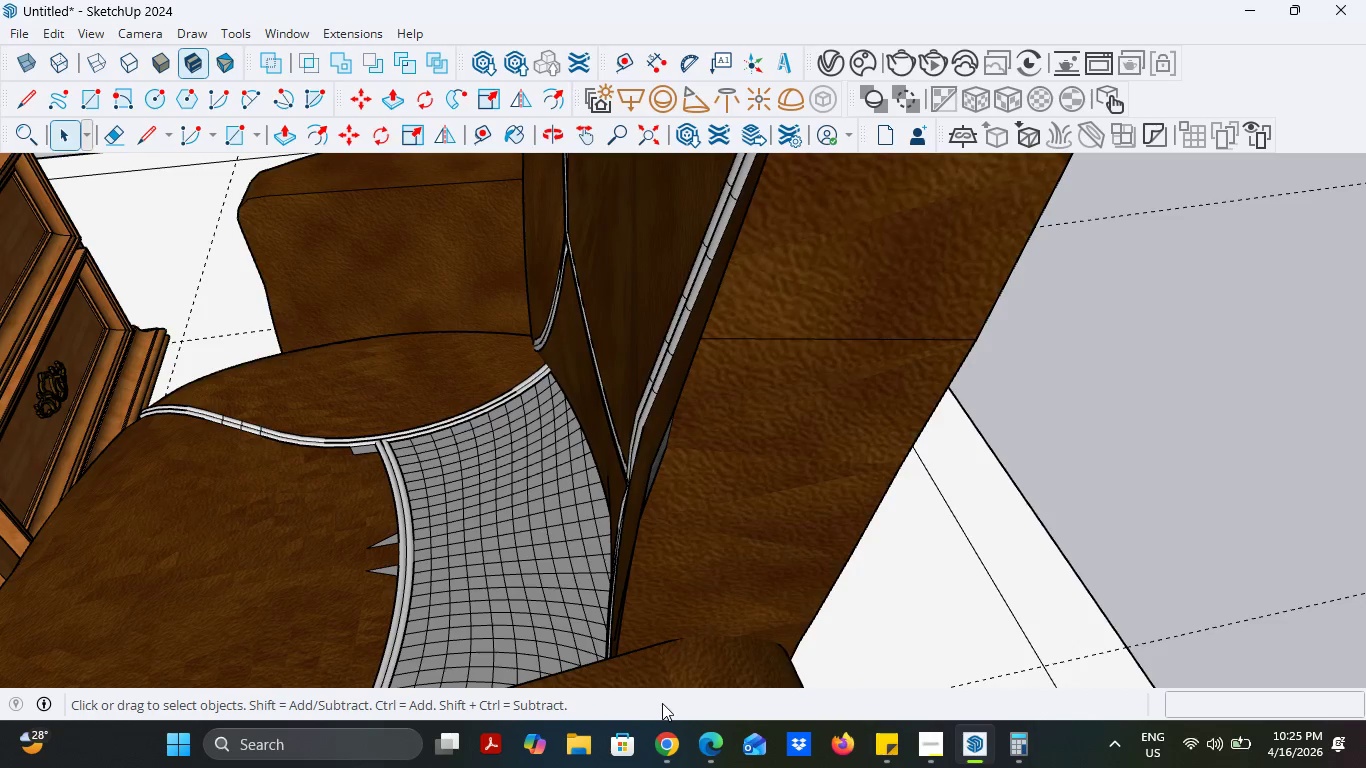 
left_click([654, 767])
 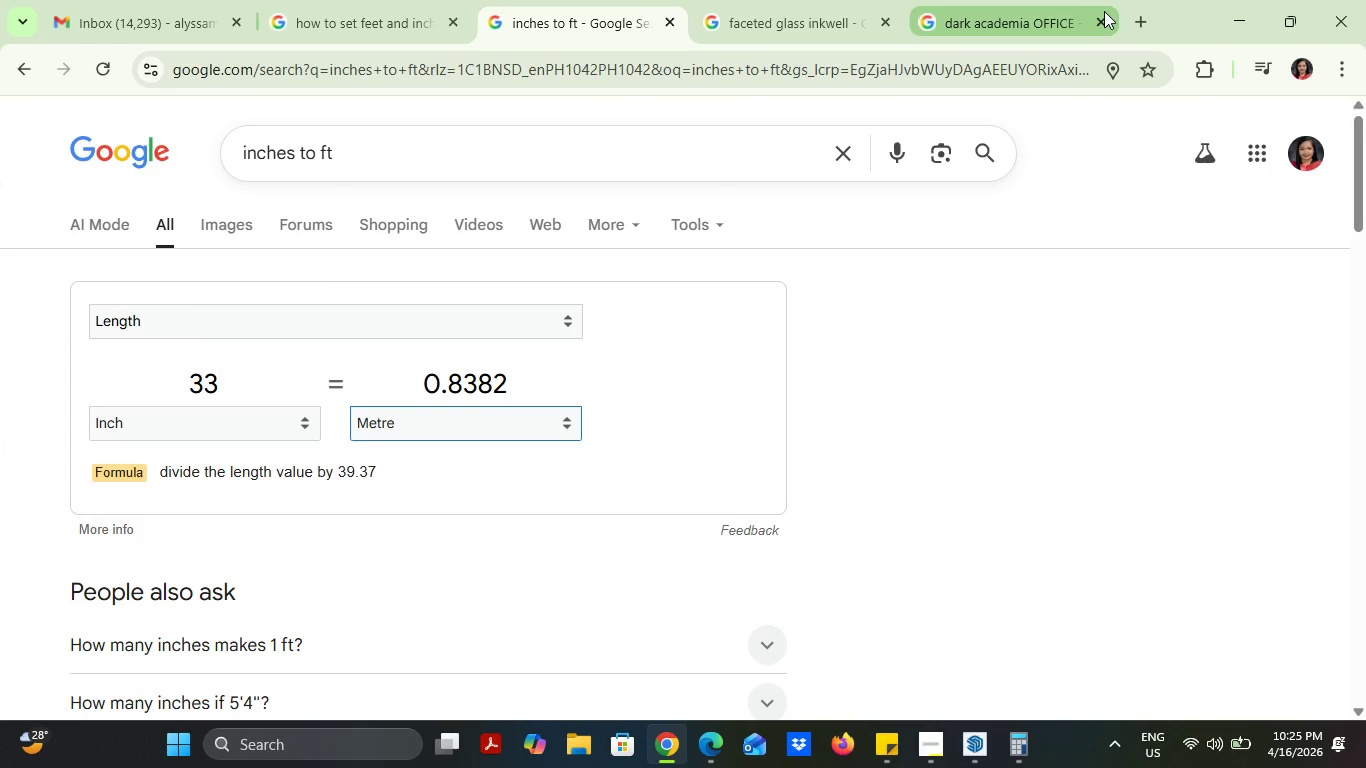 
left_click([1141, 15])
 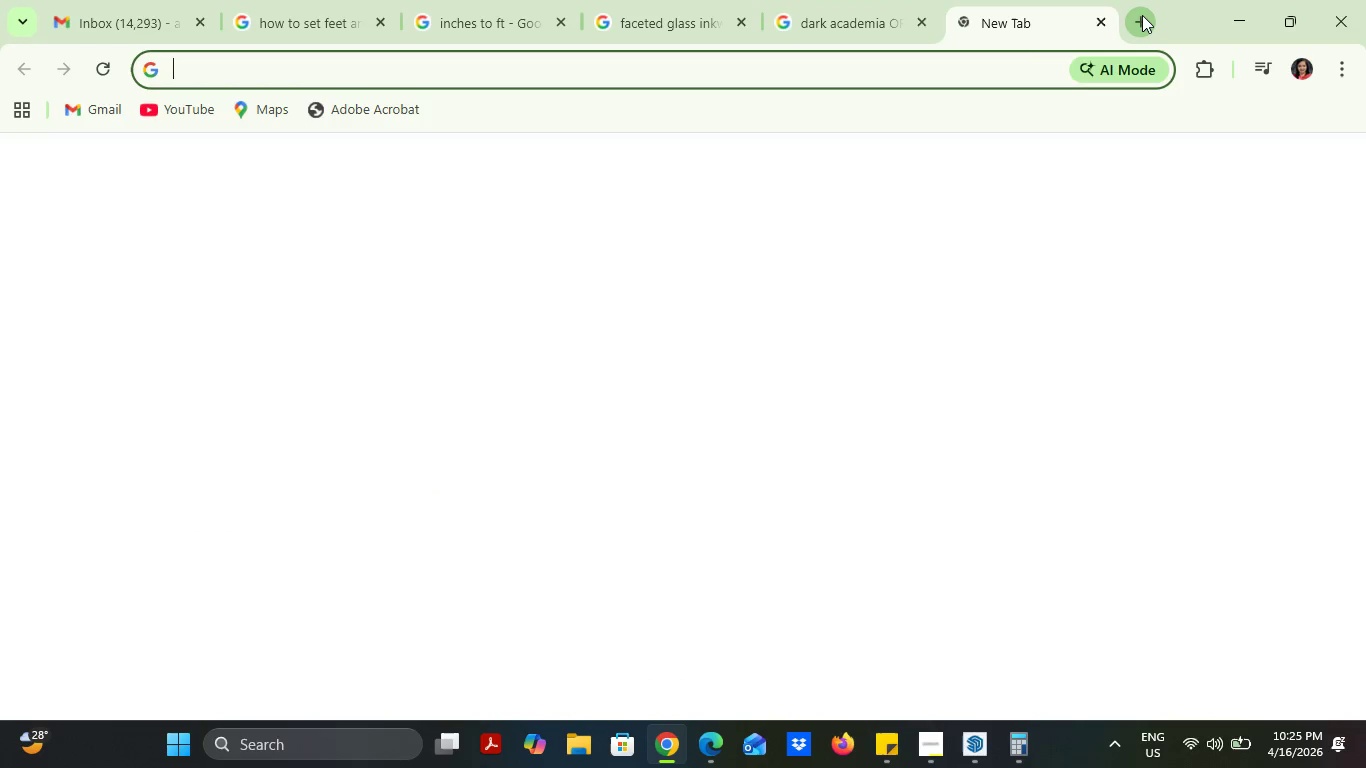 
type(leather te)
 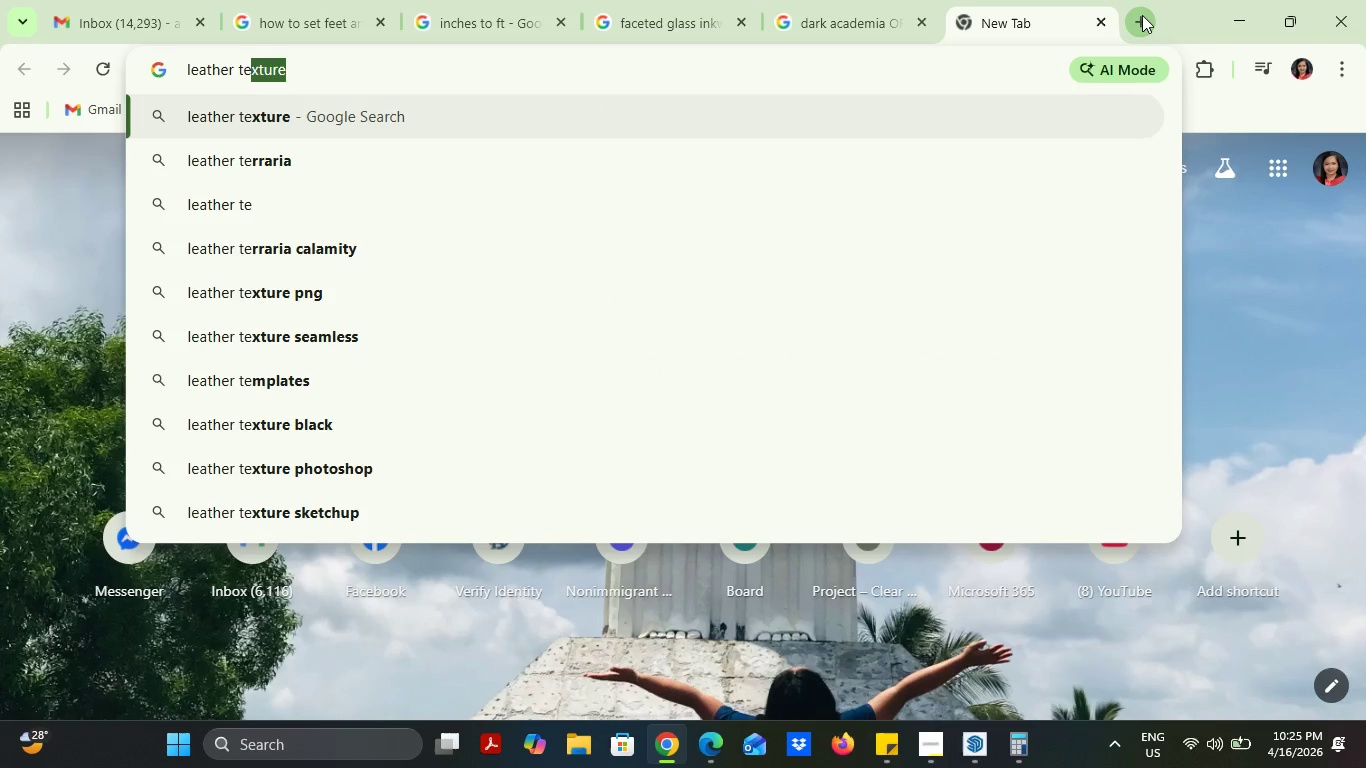 
key(Enter)
 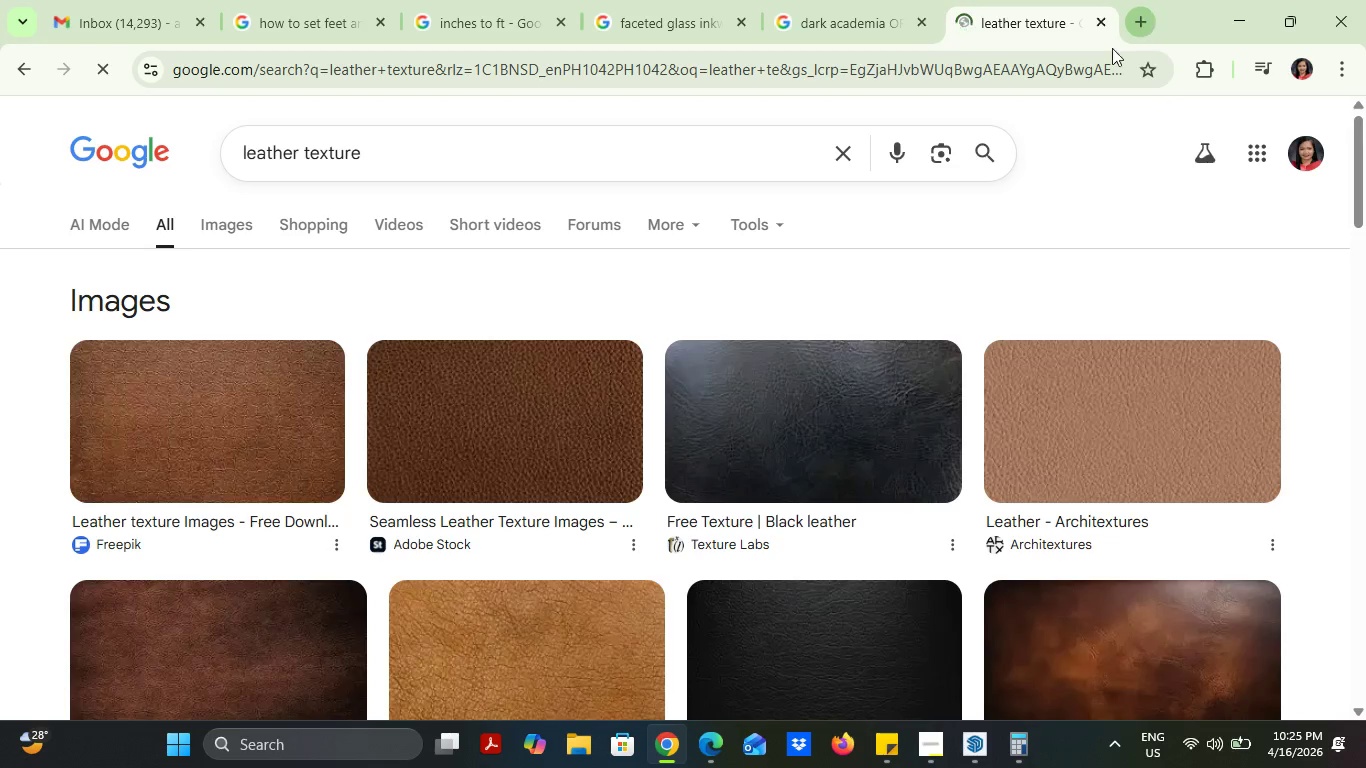 
scroll: coordinate [1078, 389], scroll_direction: down, amount: 6.0
 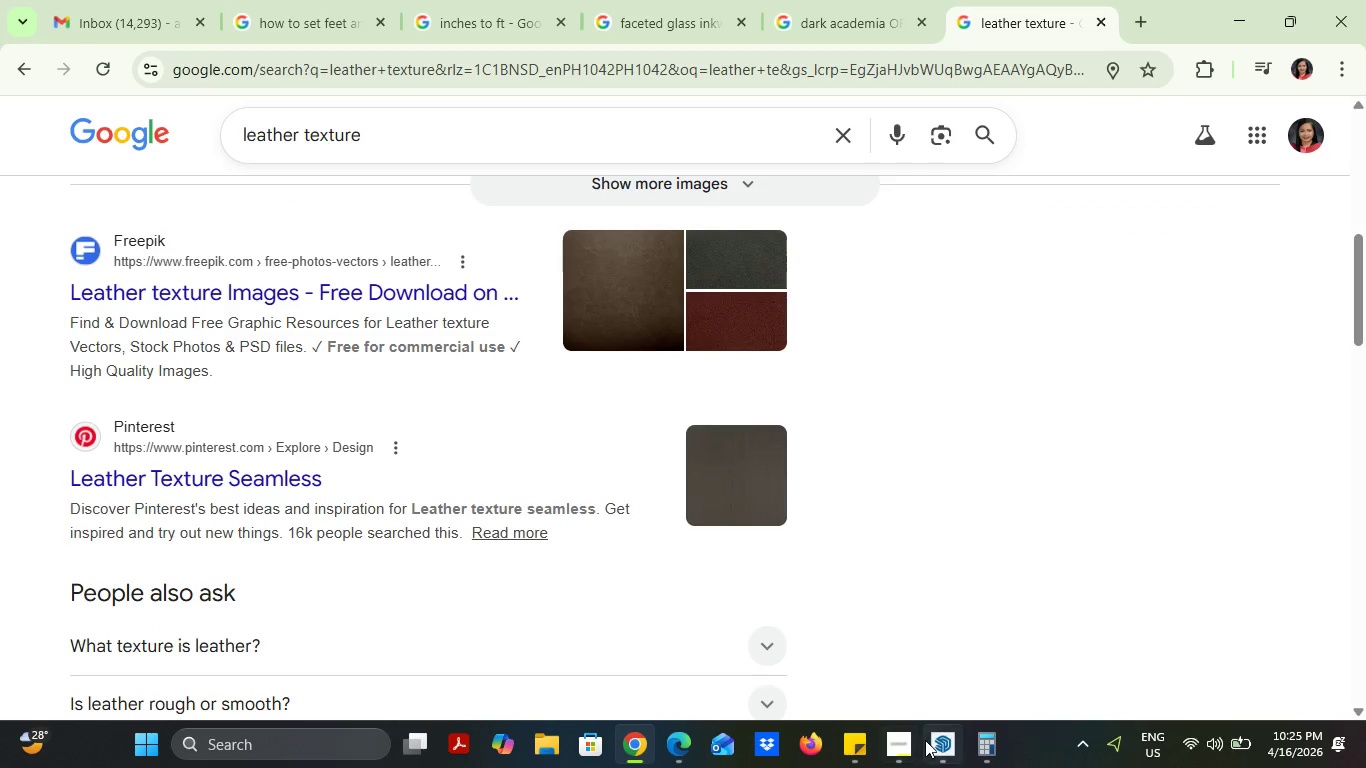 
left_click([926, 741])
 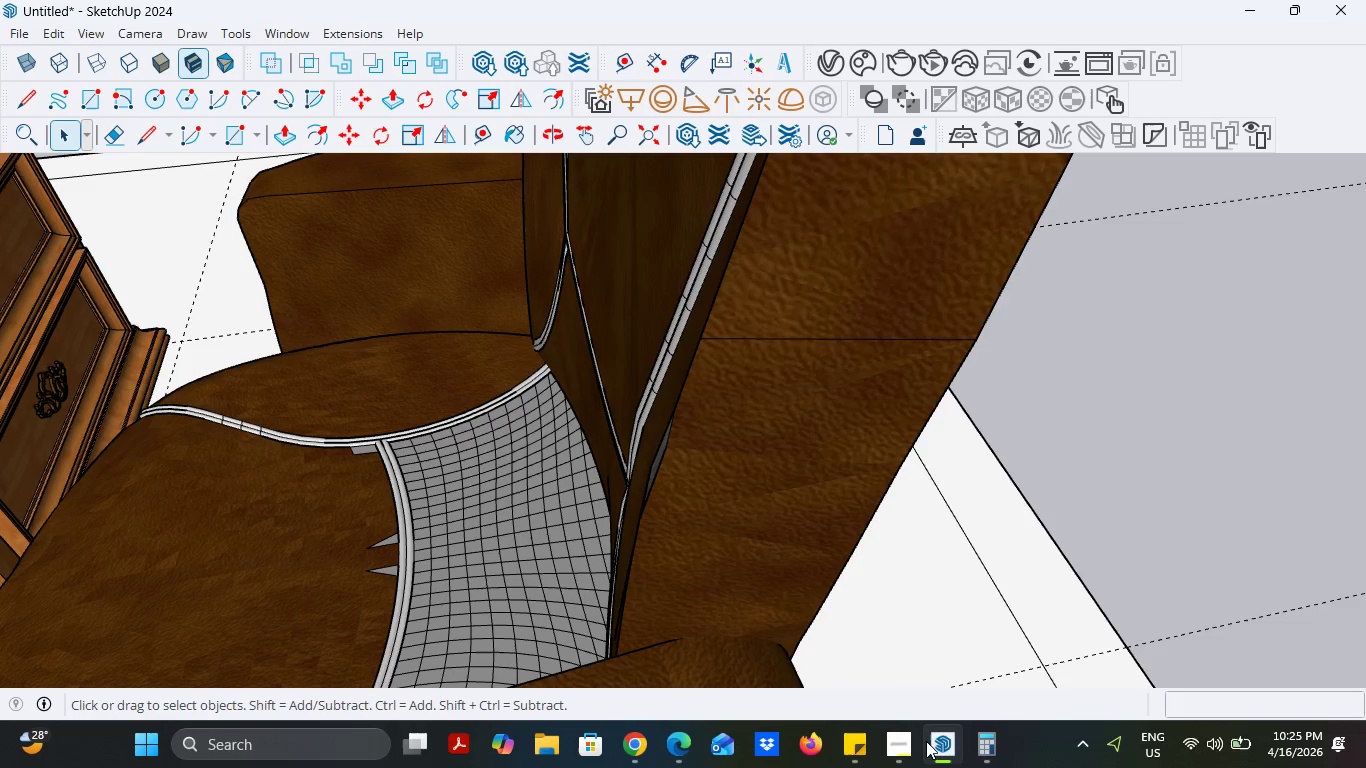 
left_click([926, 741])
 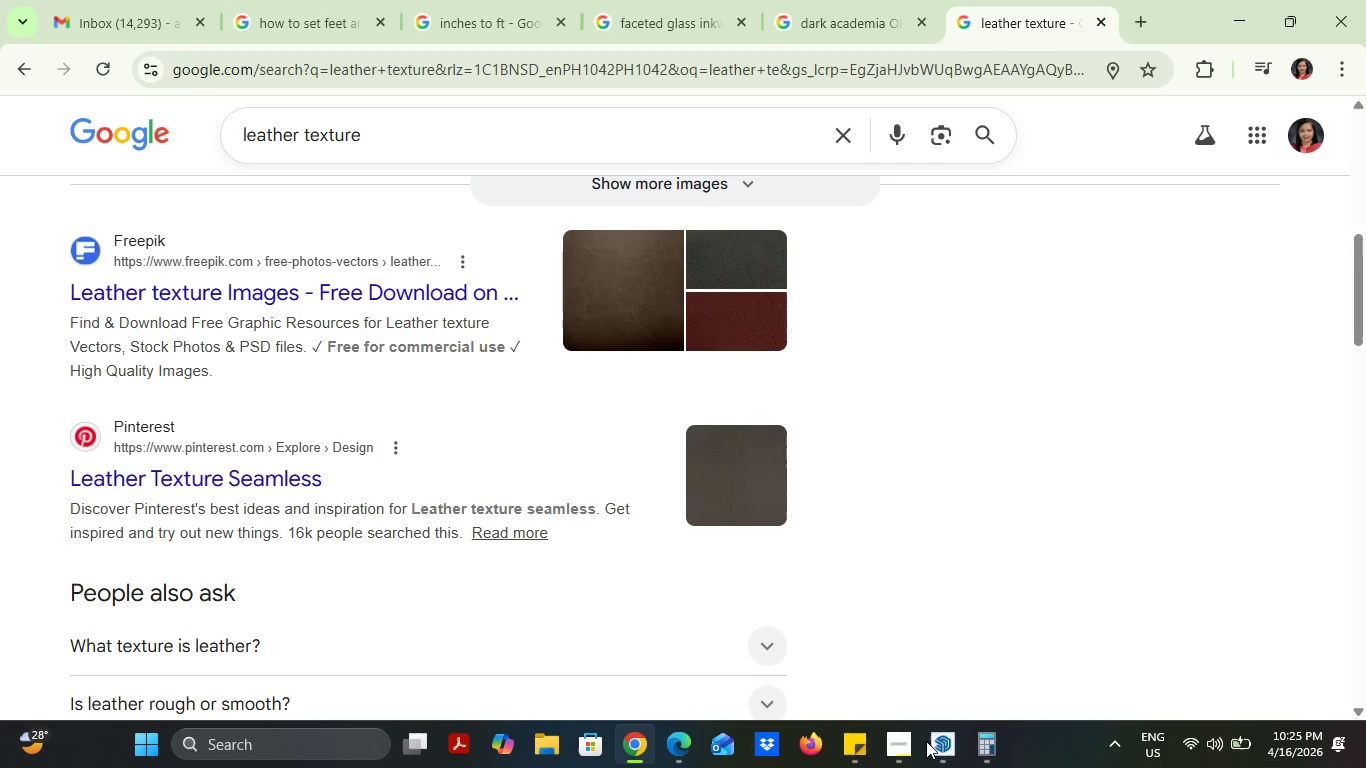 
left_click([930, 741])
 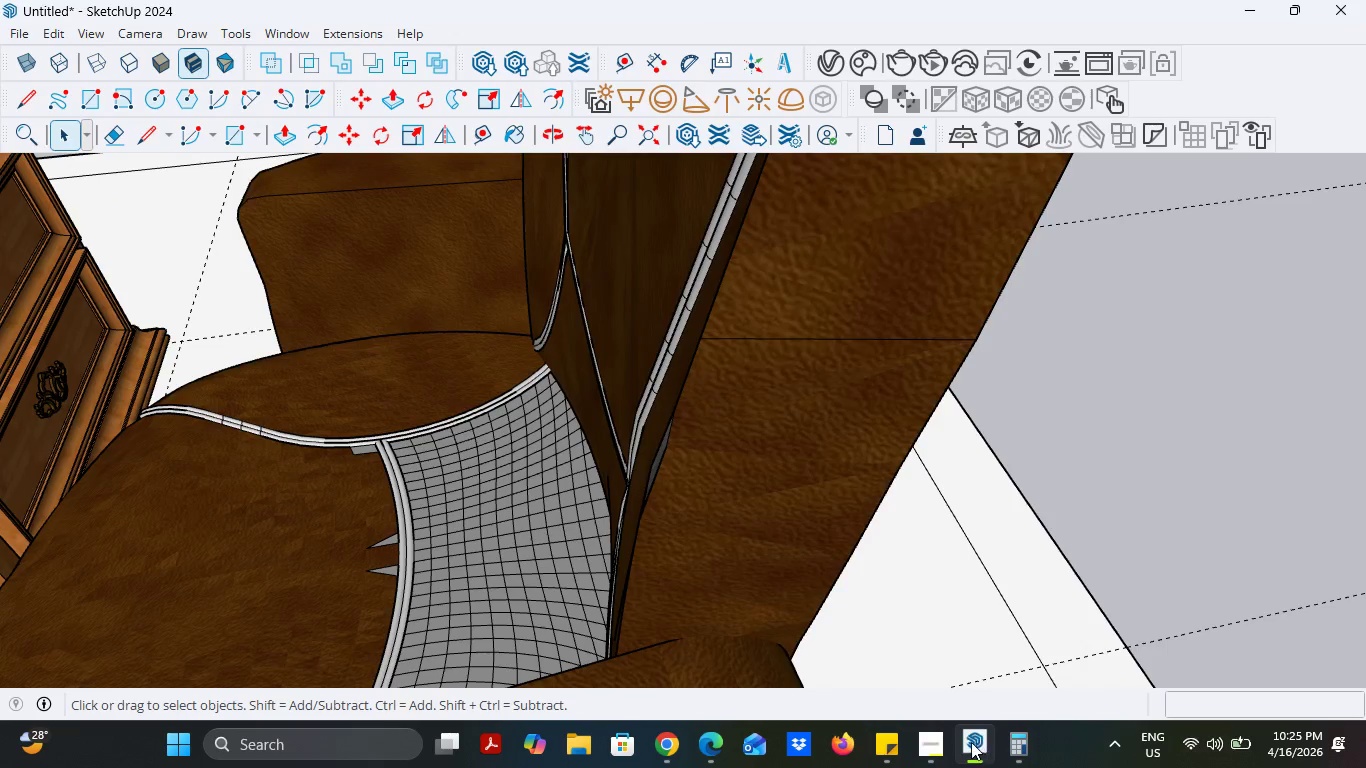 
scroll: coordinate [518, 428], scroll_direction: down, amount: 19.0
 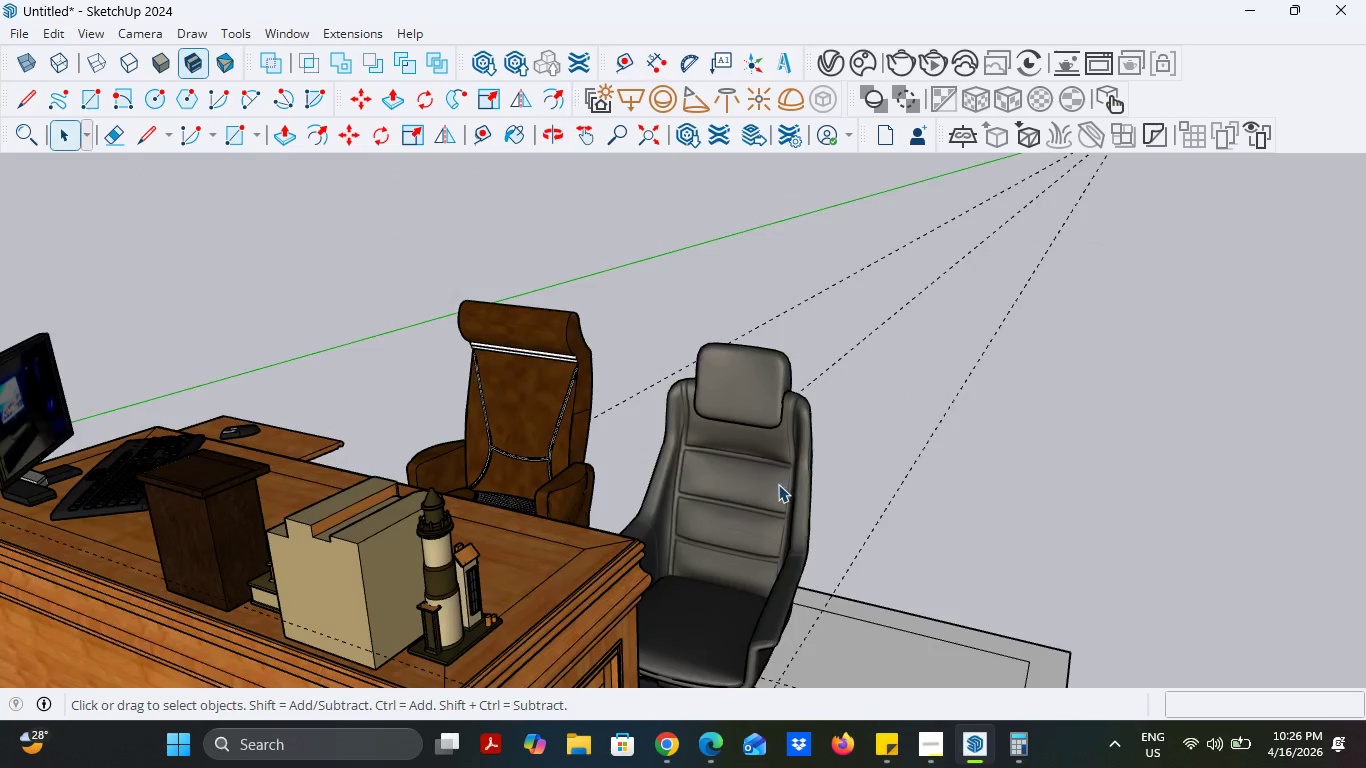 
scroll: coordinate [753, 496], scroll_direction: none, amount: 0.0
 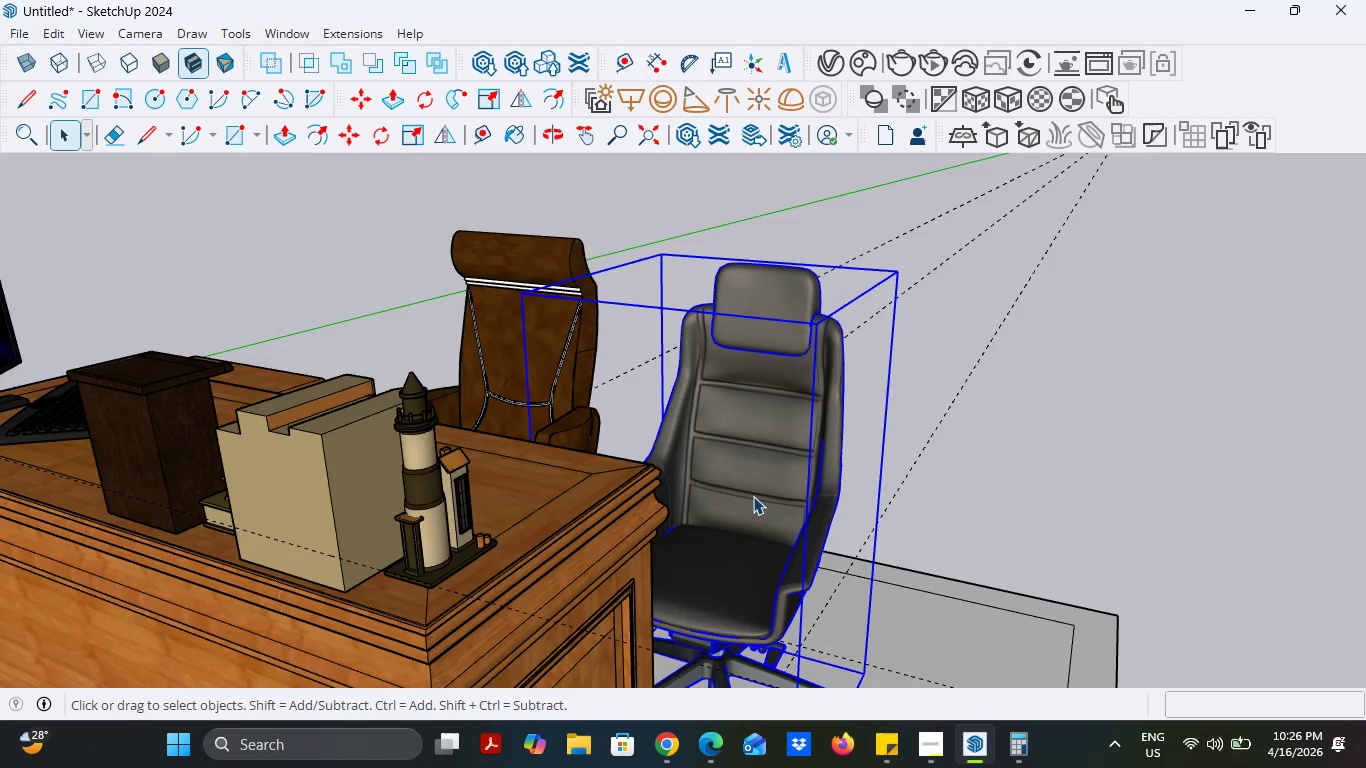 
key(Delete)
 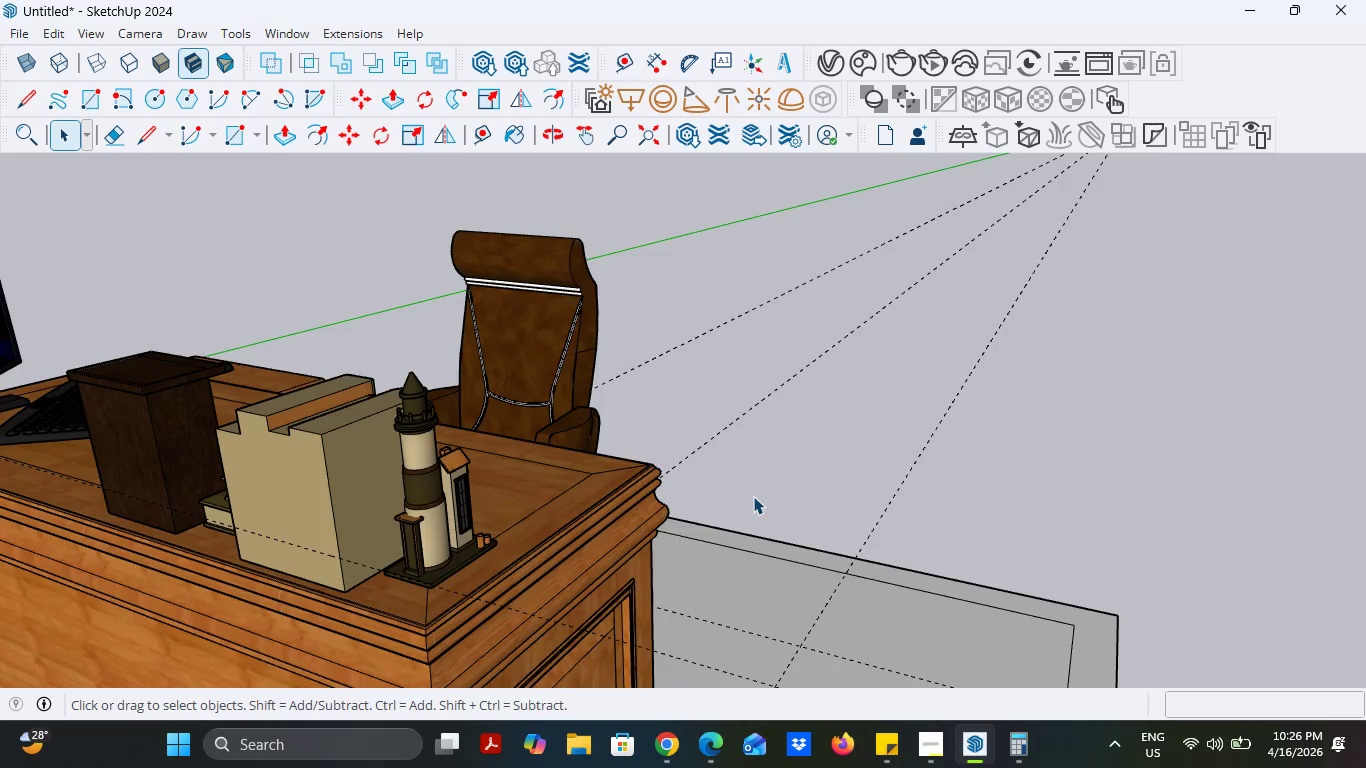 
scroll: coordinate [749, 496], scroll_direction: down, amount: 4.0
 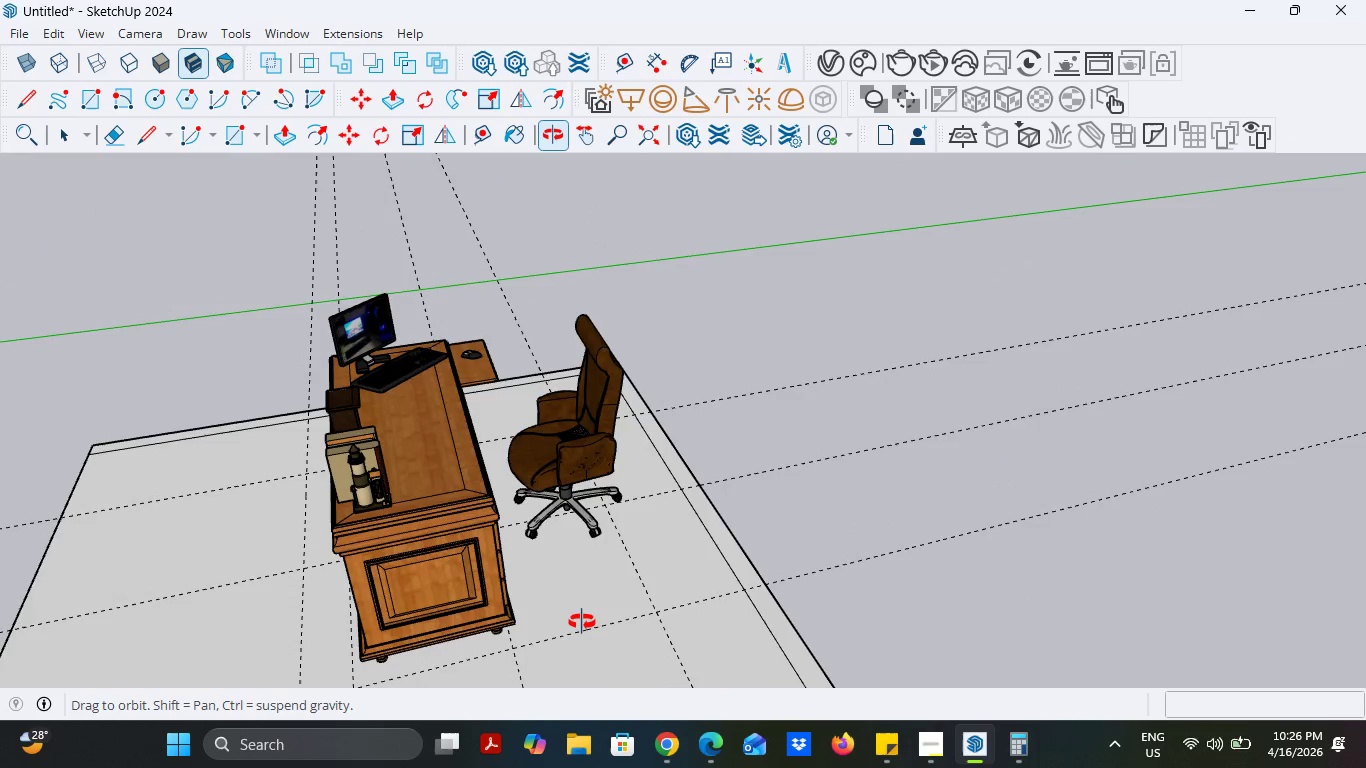 
left_click([520, 461])
 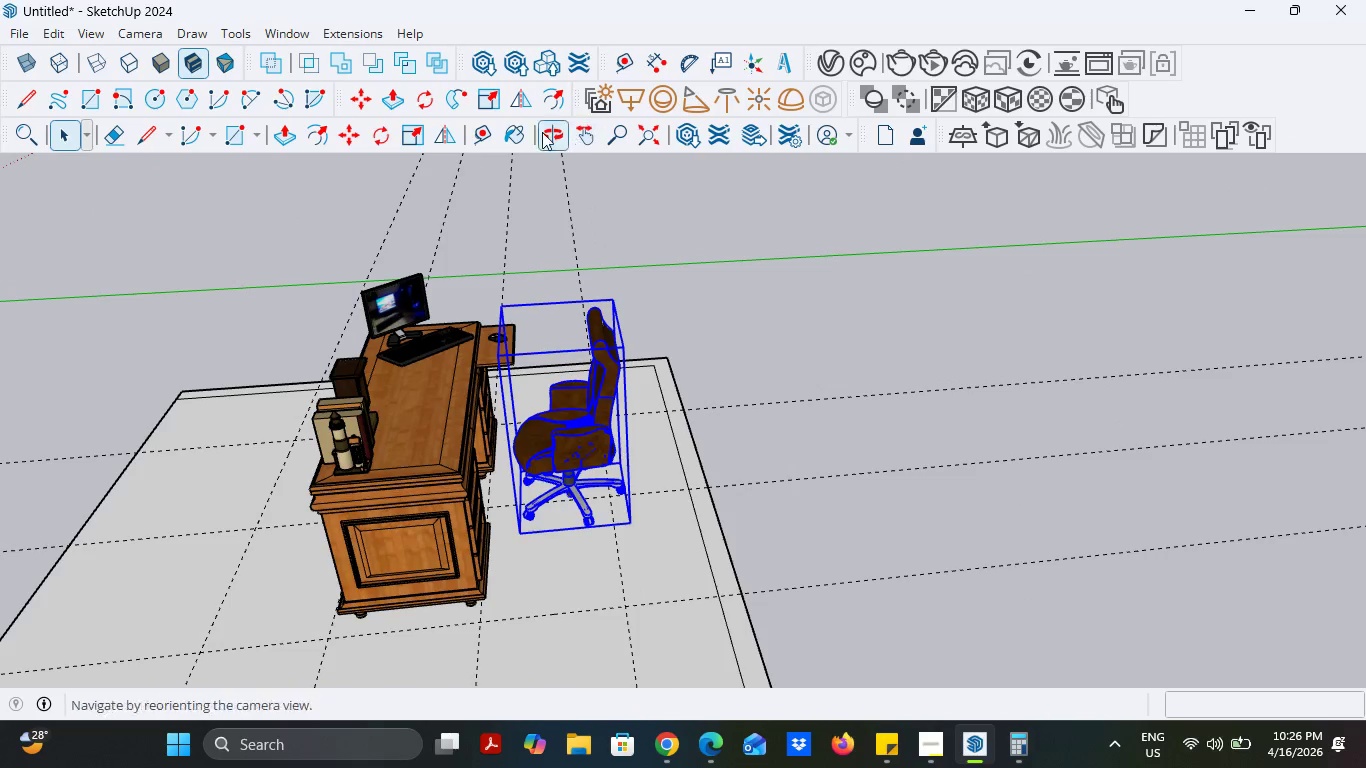 
left_click([350, 132])
 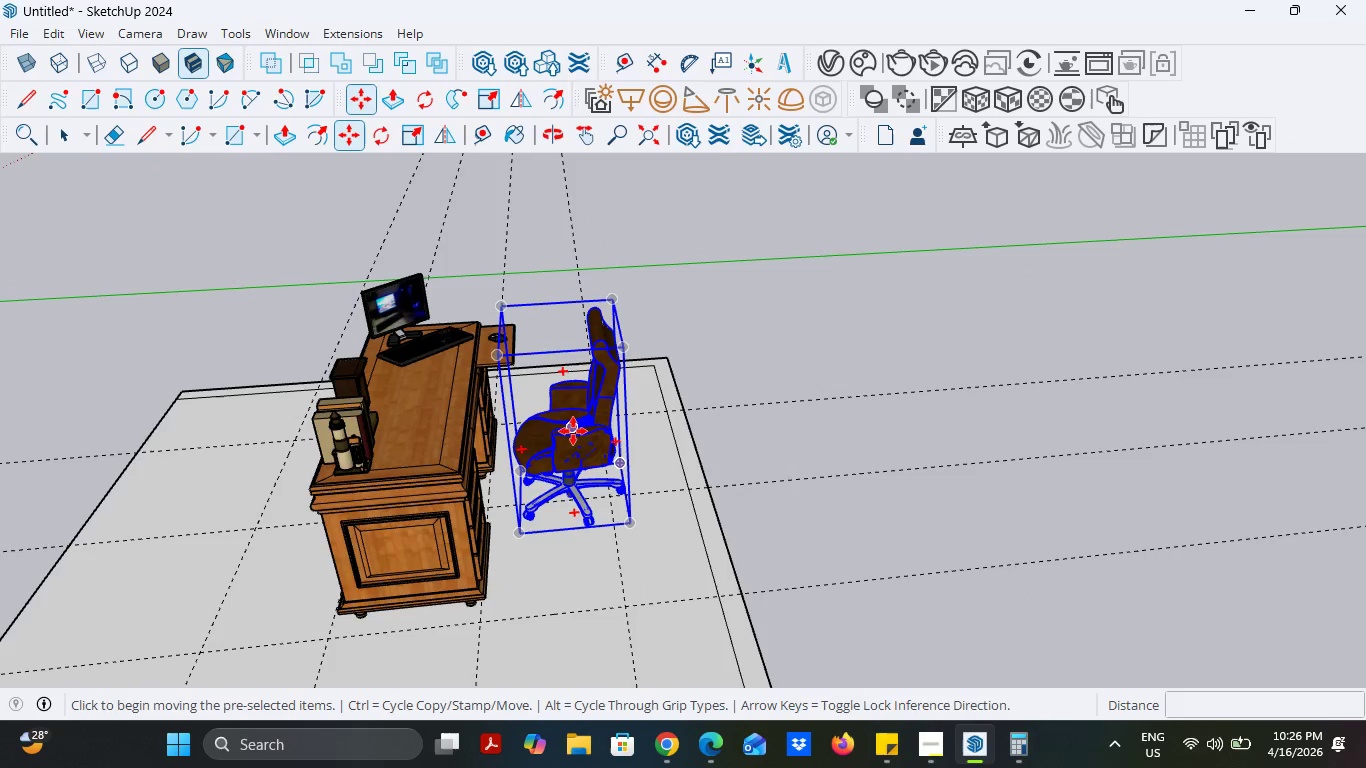 
left_click([573, 432])
 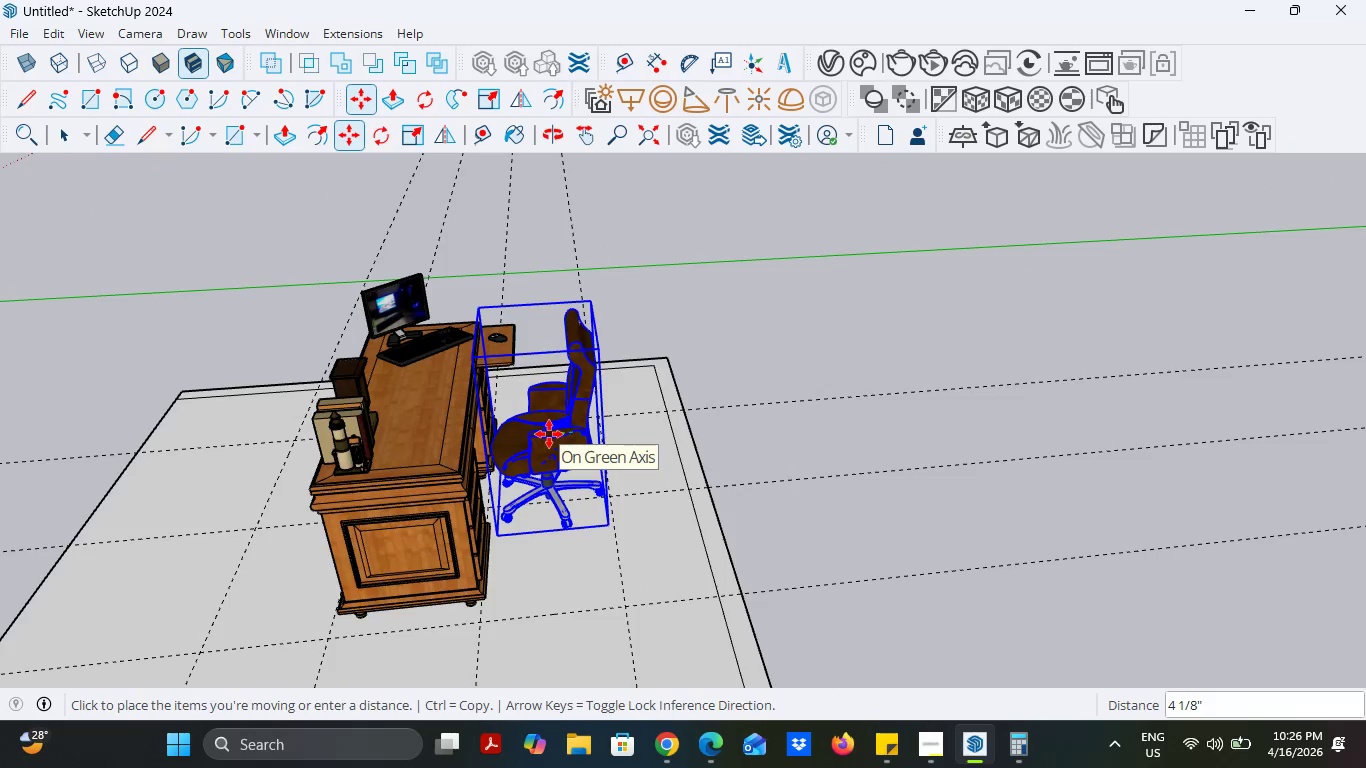 
left_click([548, 434])
 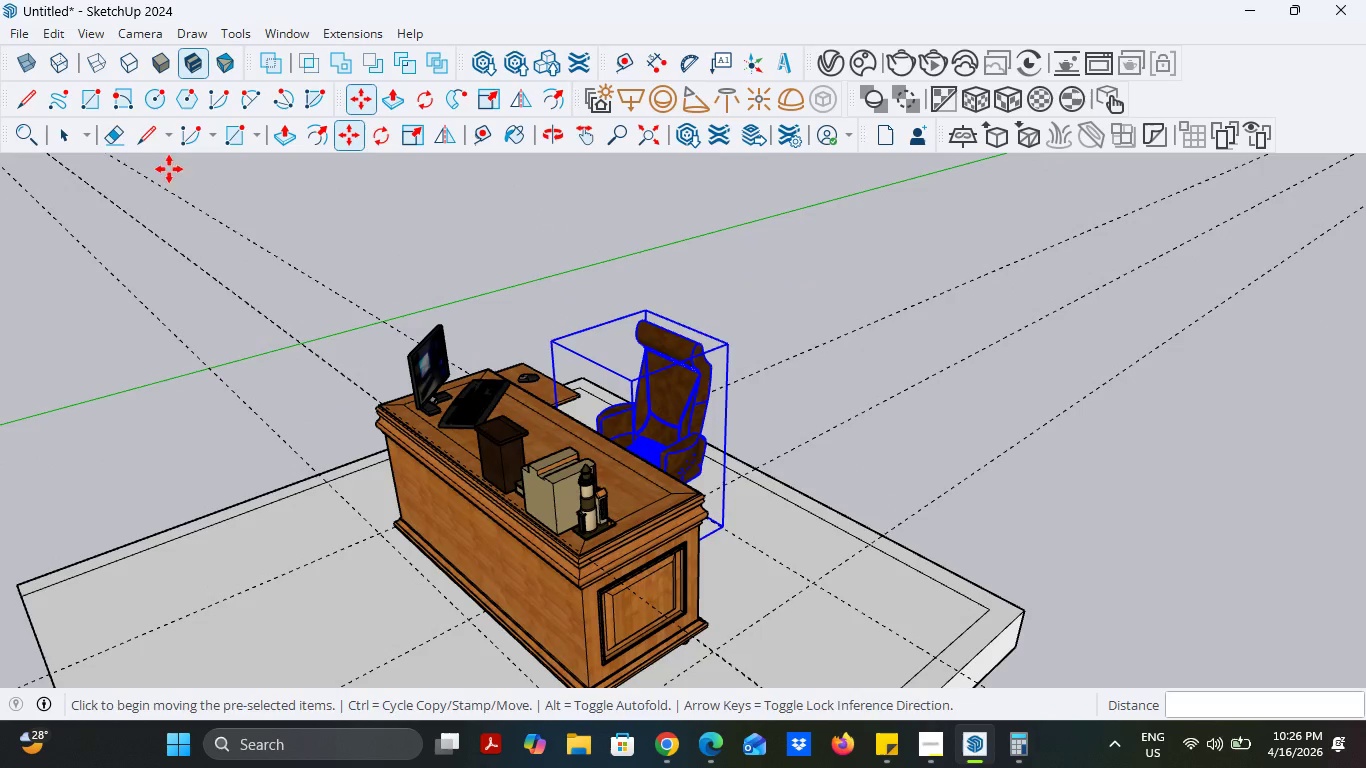 
double_click([718, 356])
 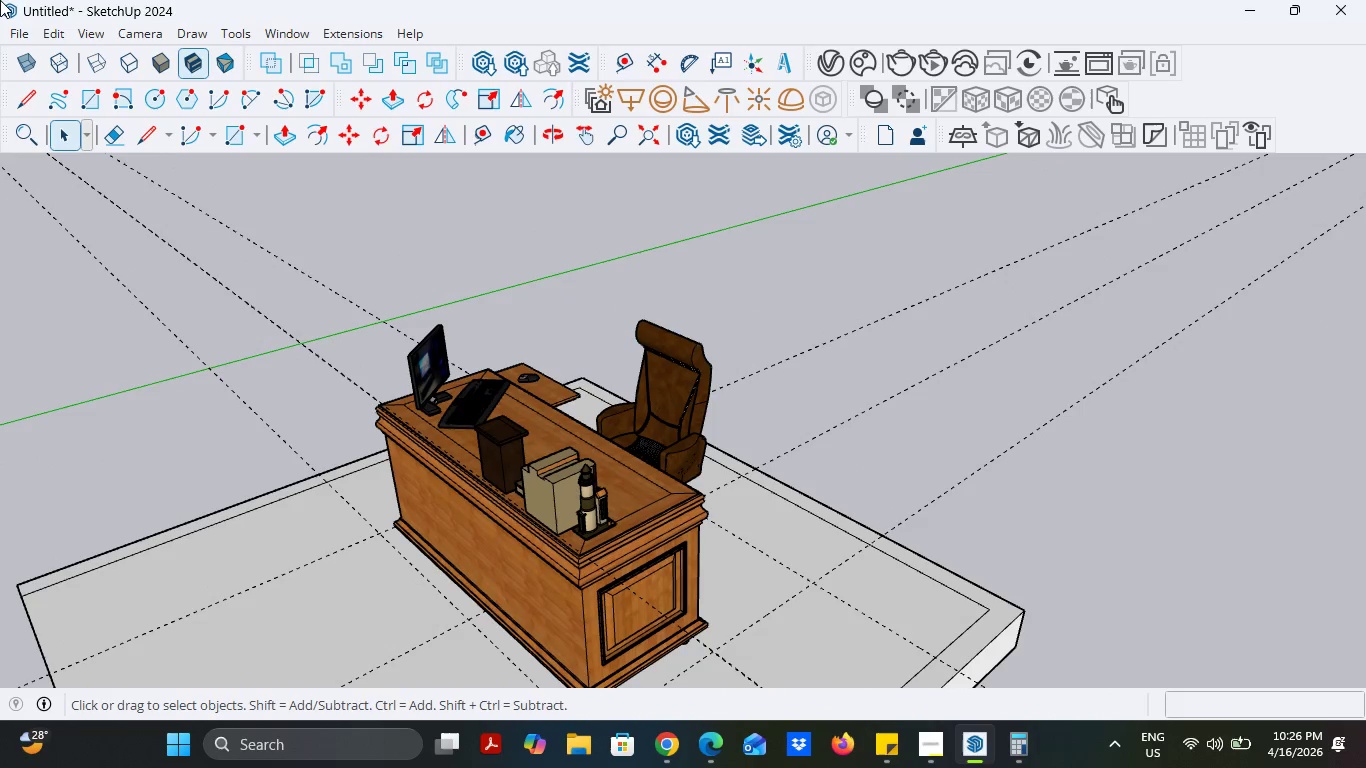 
wait(6.7)
 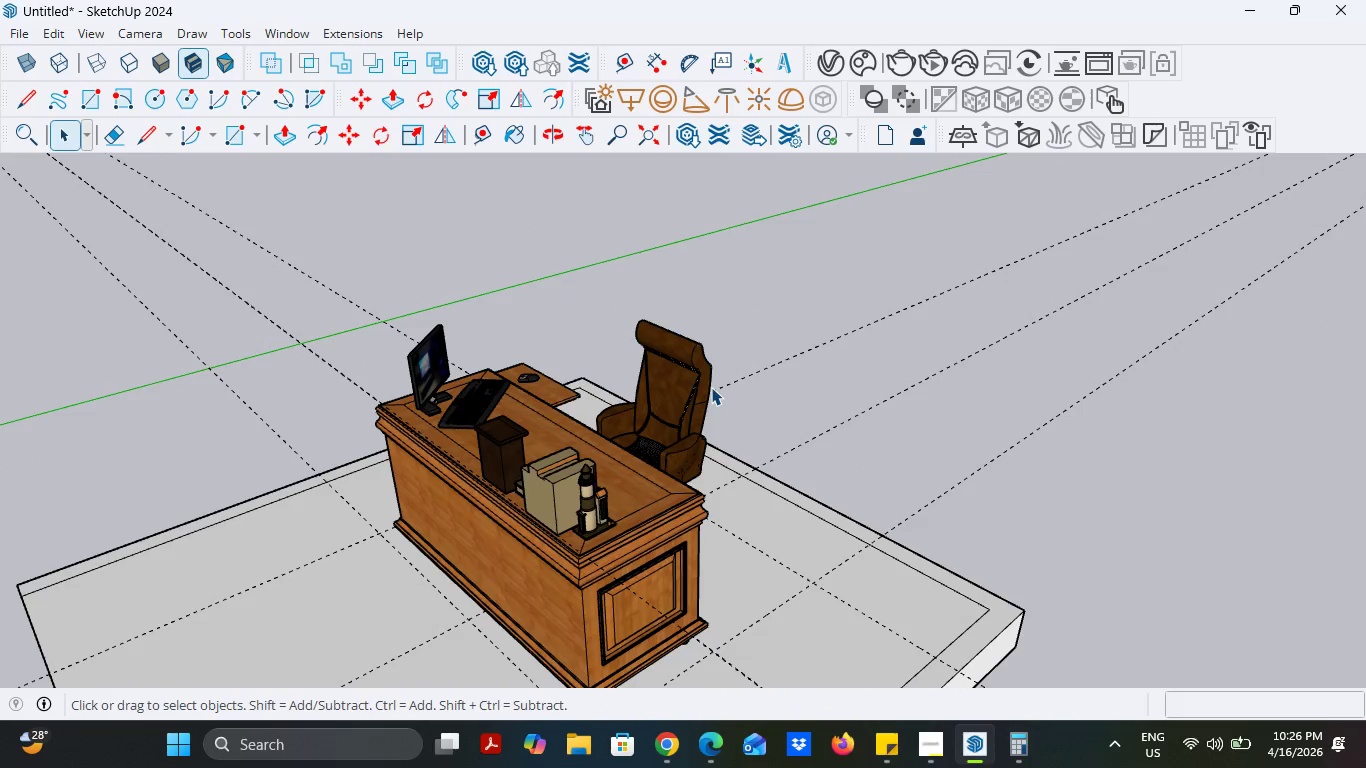 
left_click([934, 740])